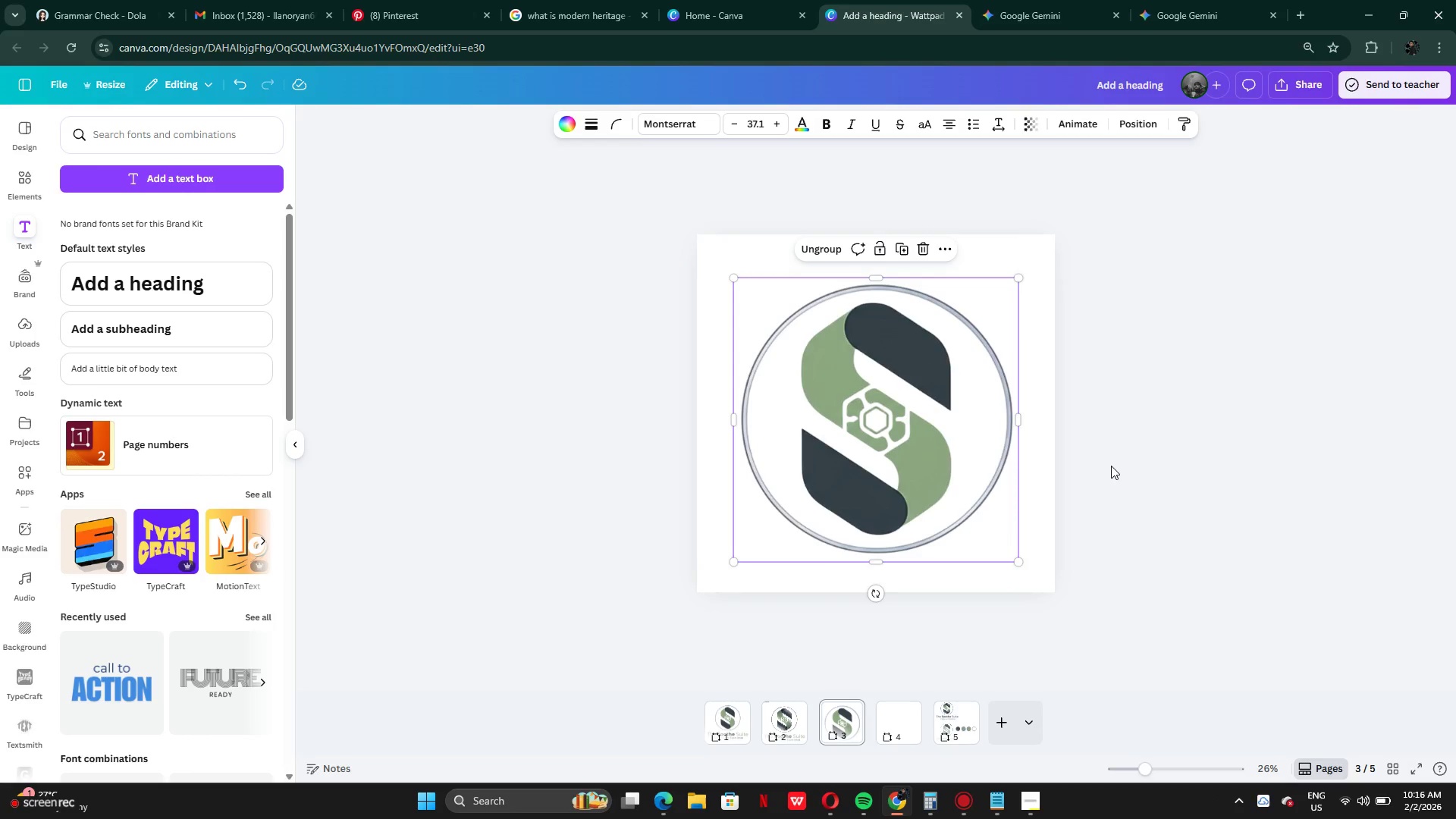 
left_click([1111, 466])
 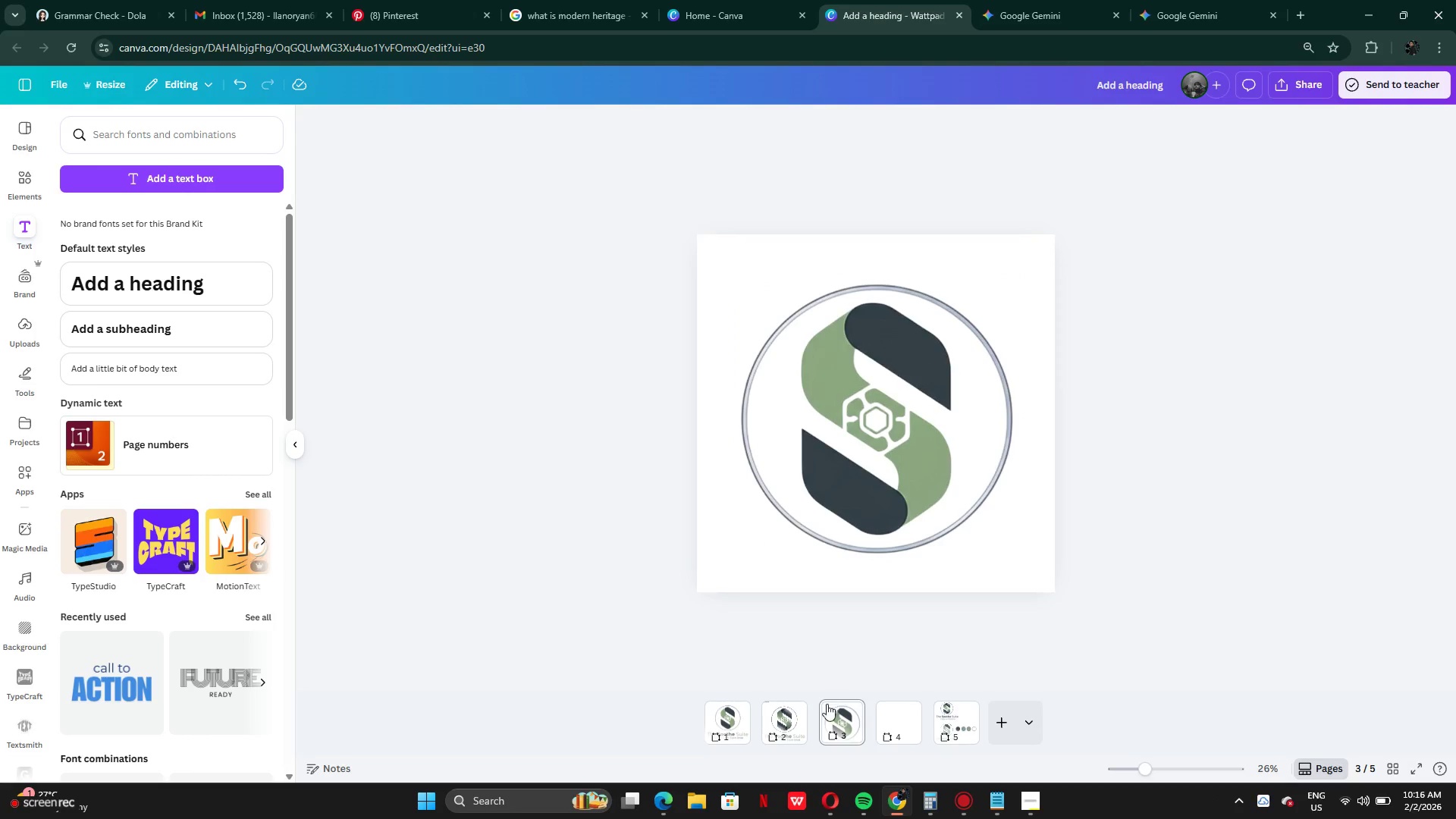 
left_click([792, 726])
 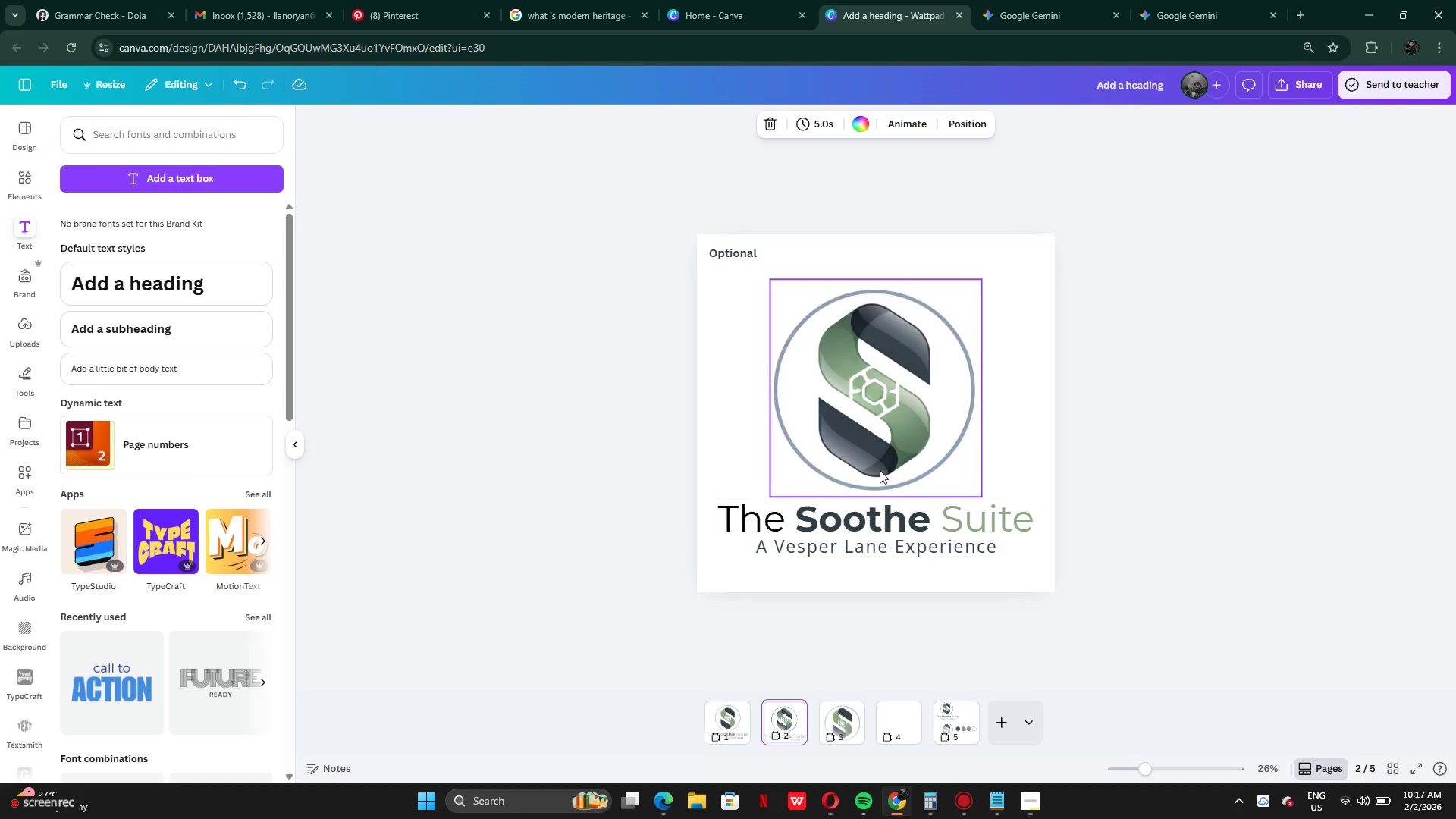 
left_click([886, 447])
 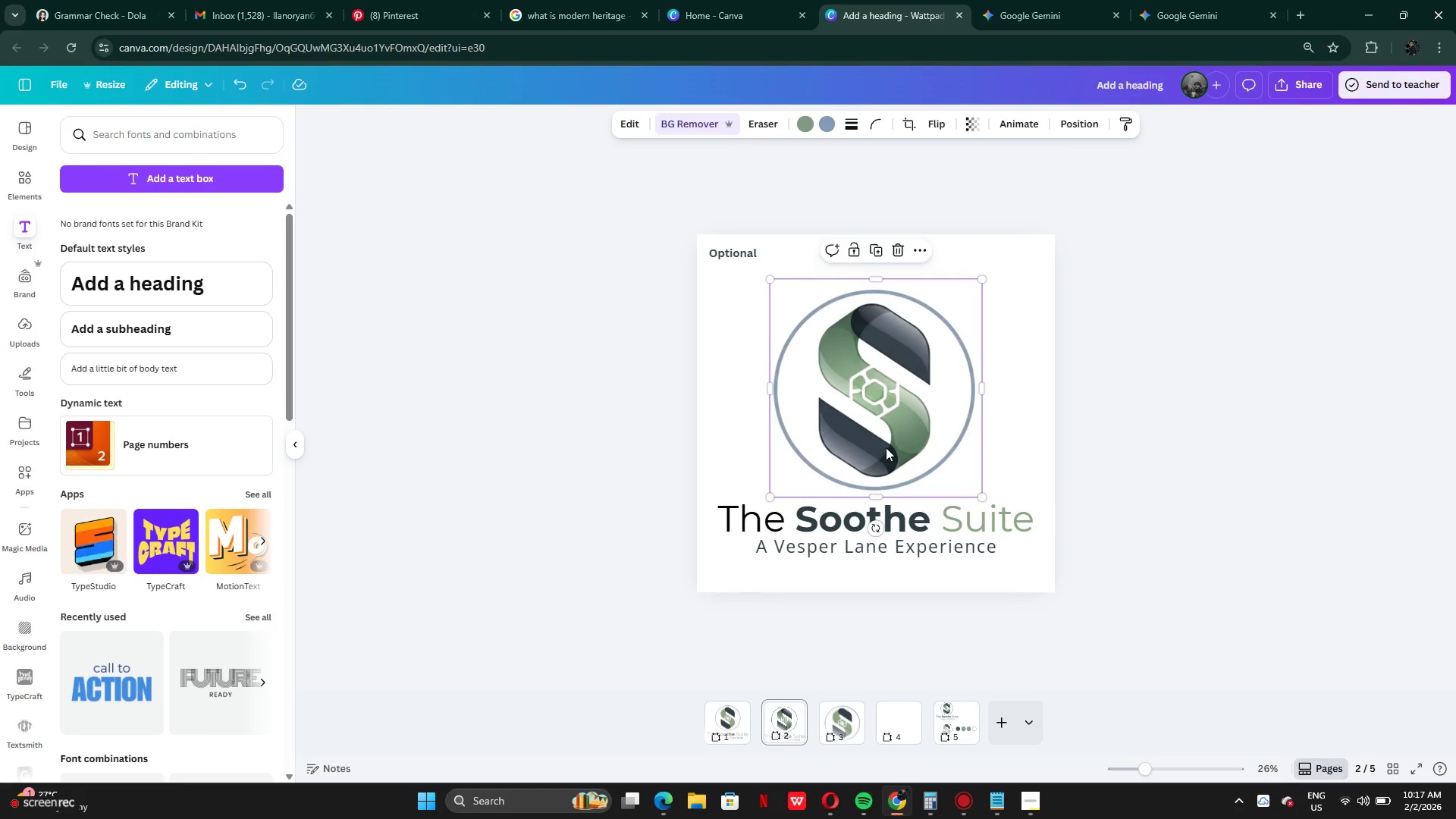 
key(Control+C)
 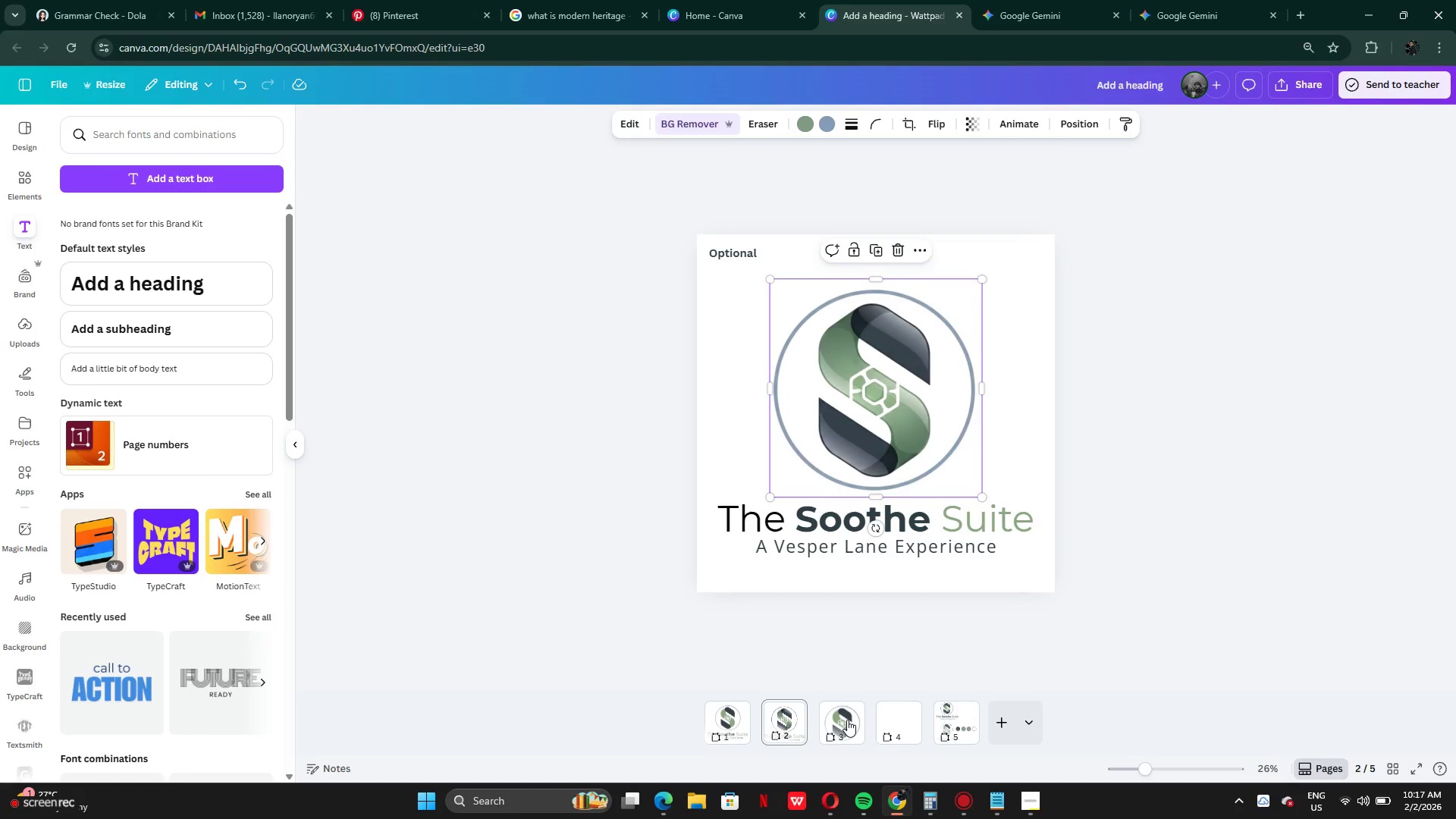 
left_click([847, 720])
 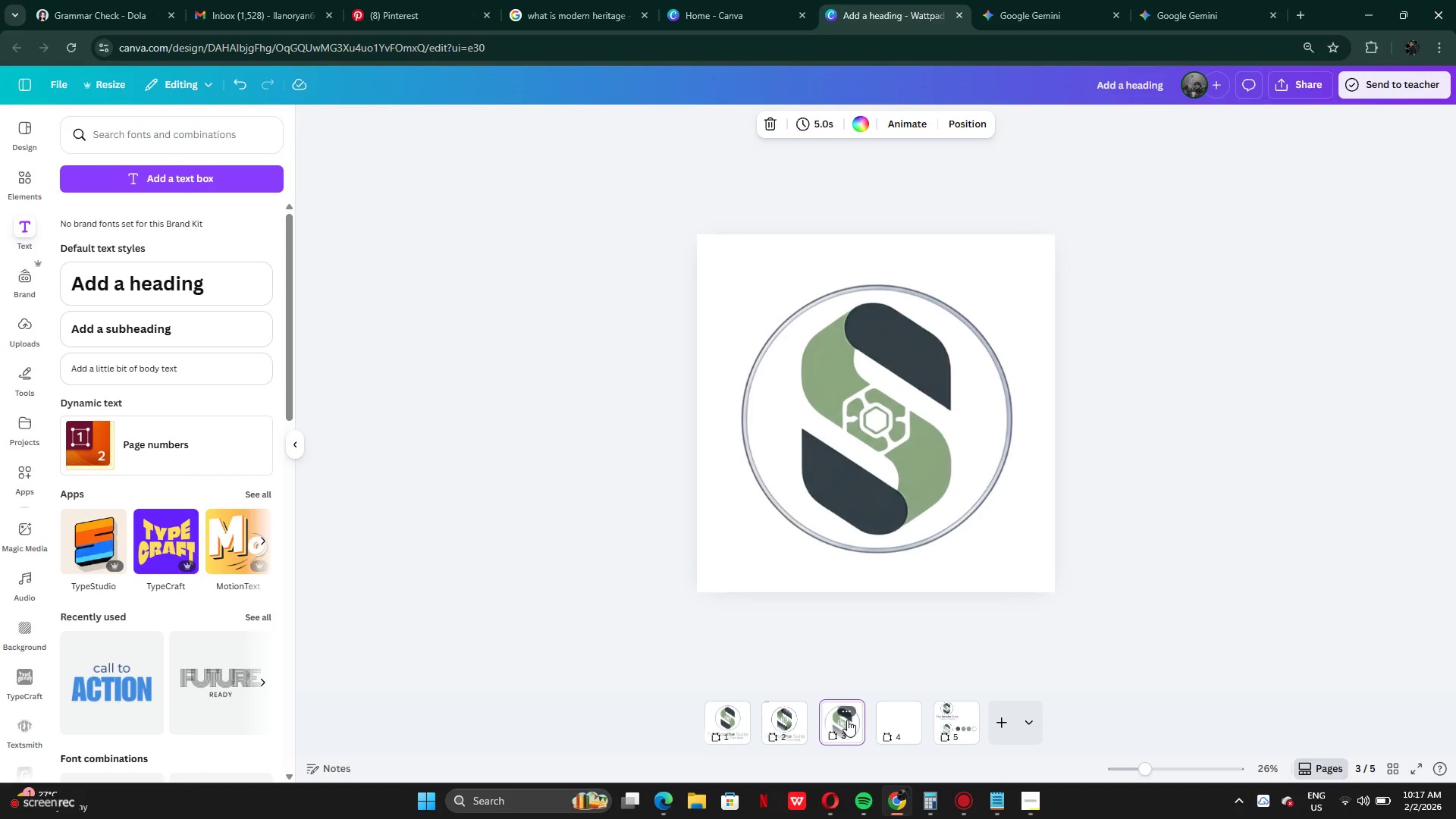 
wait(24.69)
 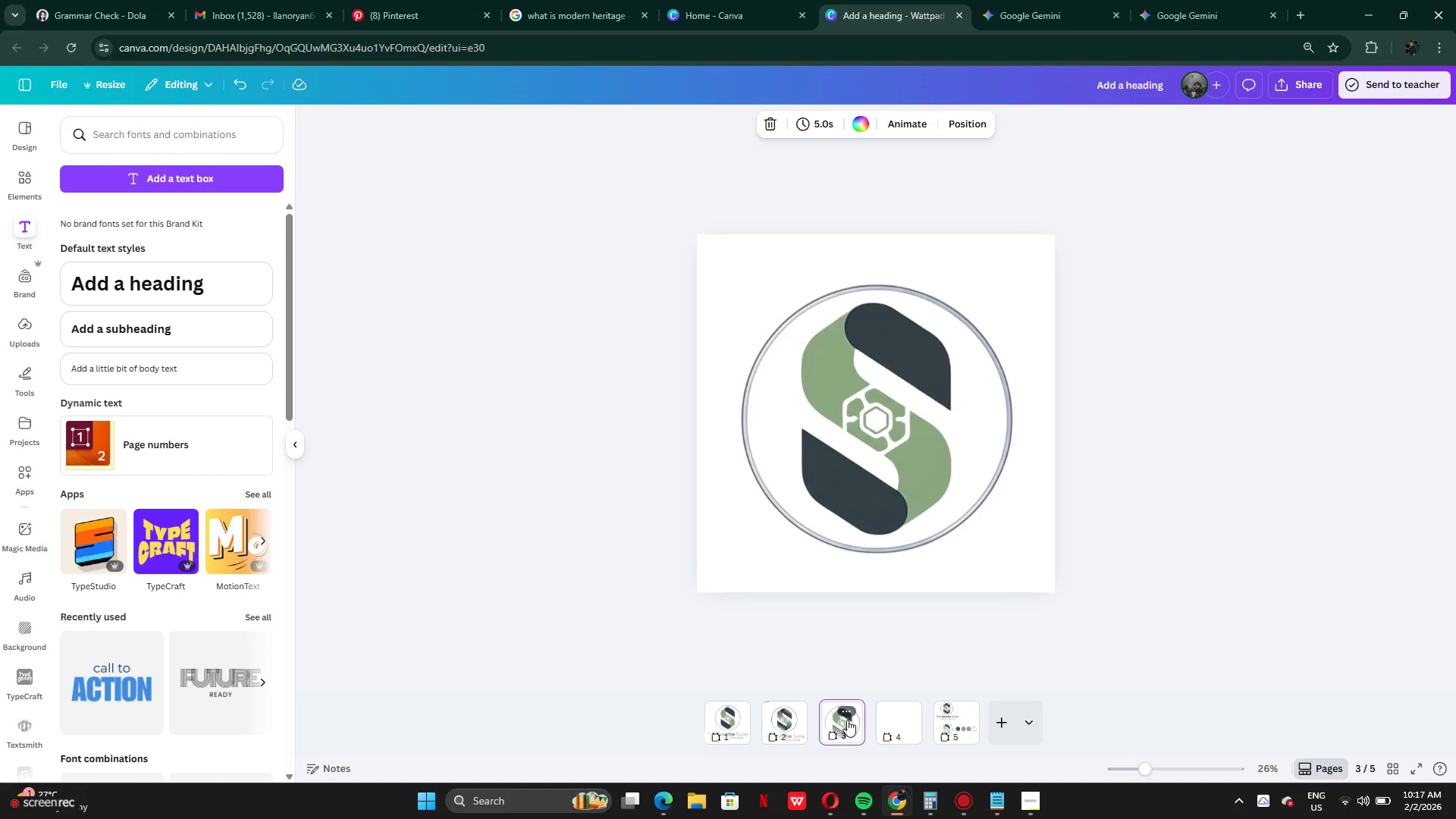 
key(Control+V)
 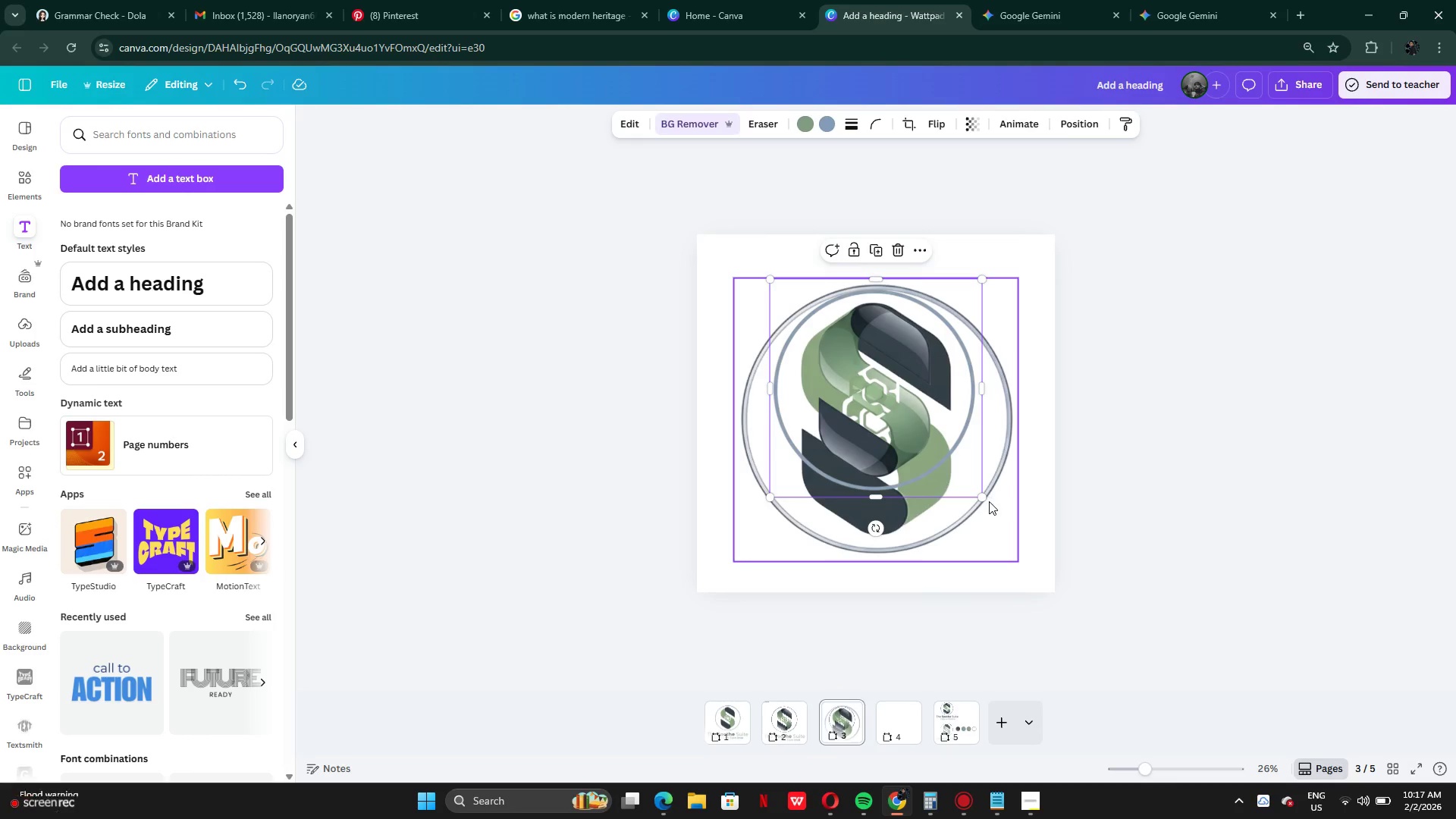 
left_click_drag(start_coordinate=[984, 495], to_coordinate=[1061, 607])
 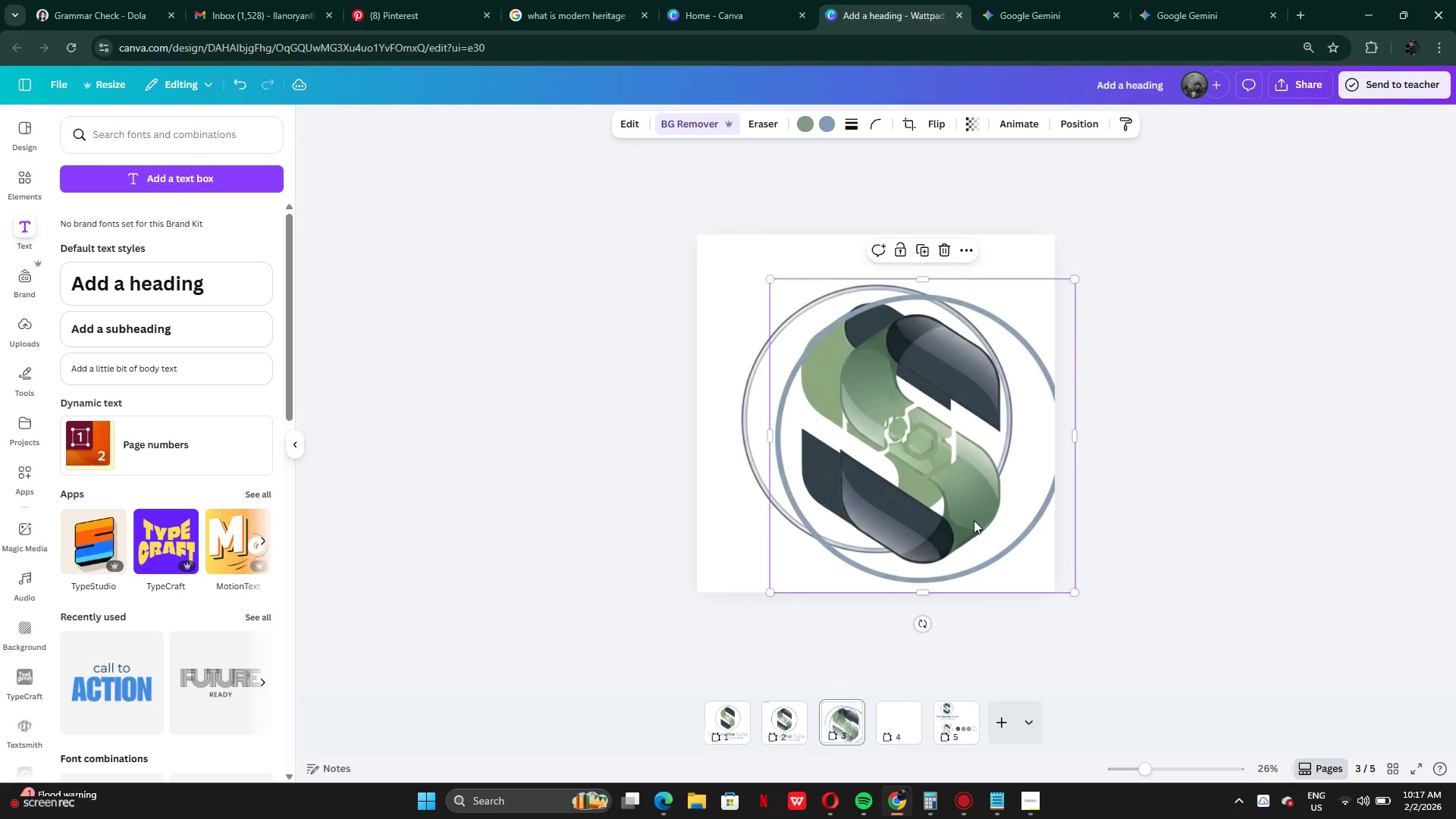 
left_click_drag(start_coordinate=[973, 519], to_coordinate=[932, 488])
 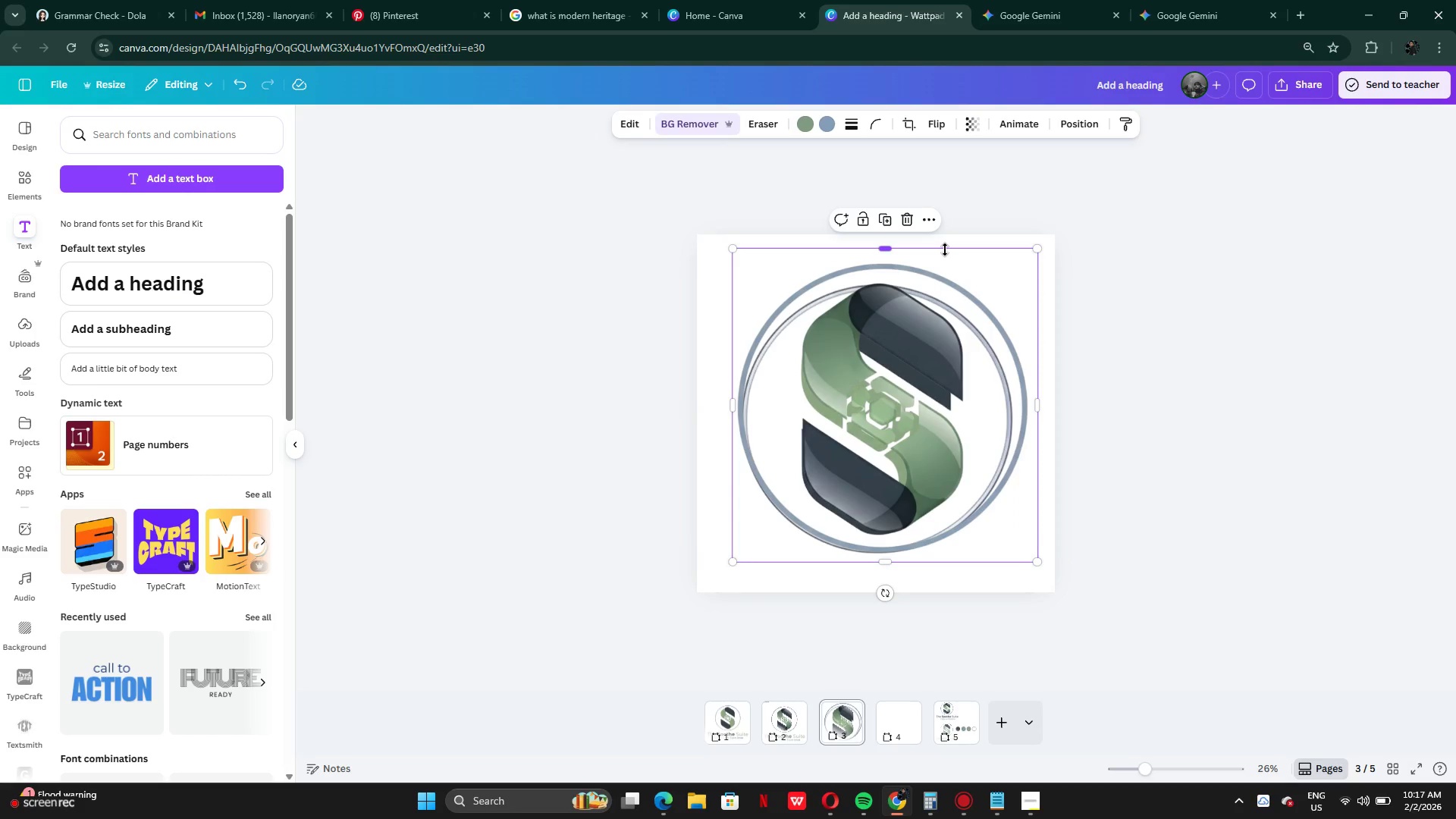 
left_click_drag(start_coordinate=[945, 249], to_coordinate=[941, 272])
 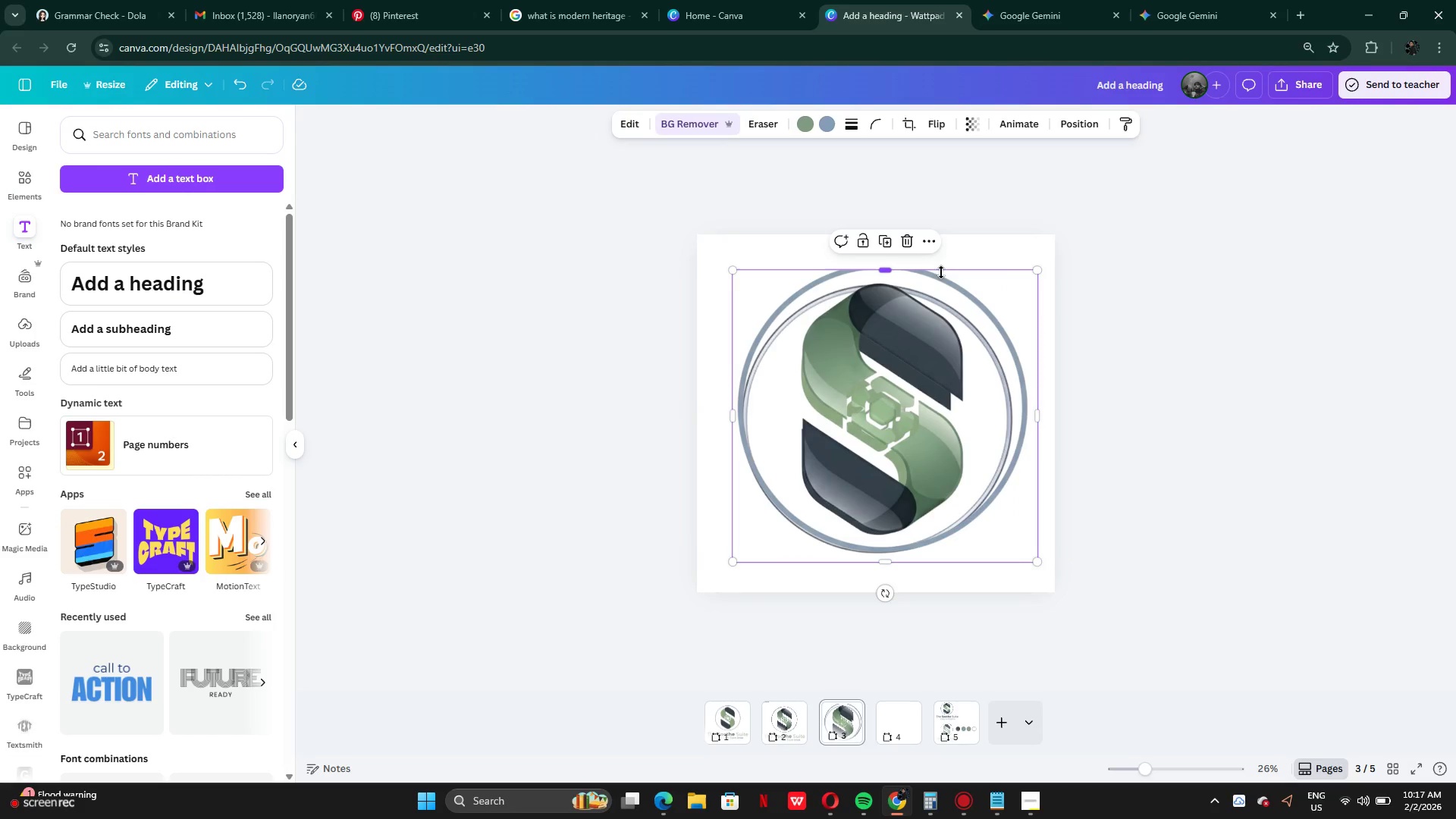 
key(Control+Z)
 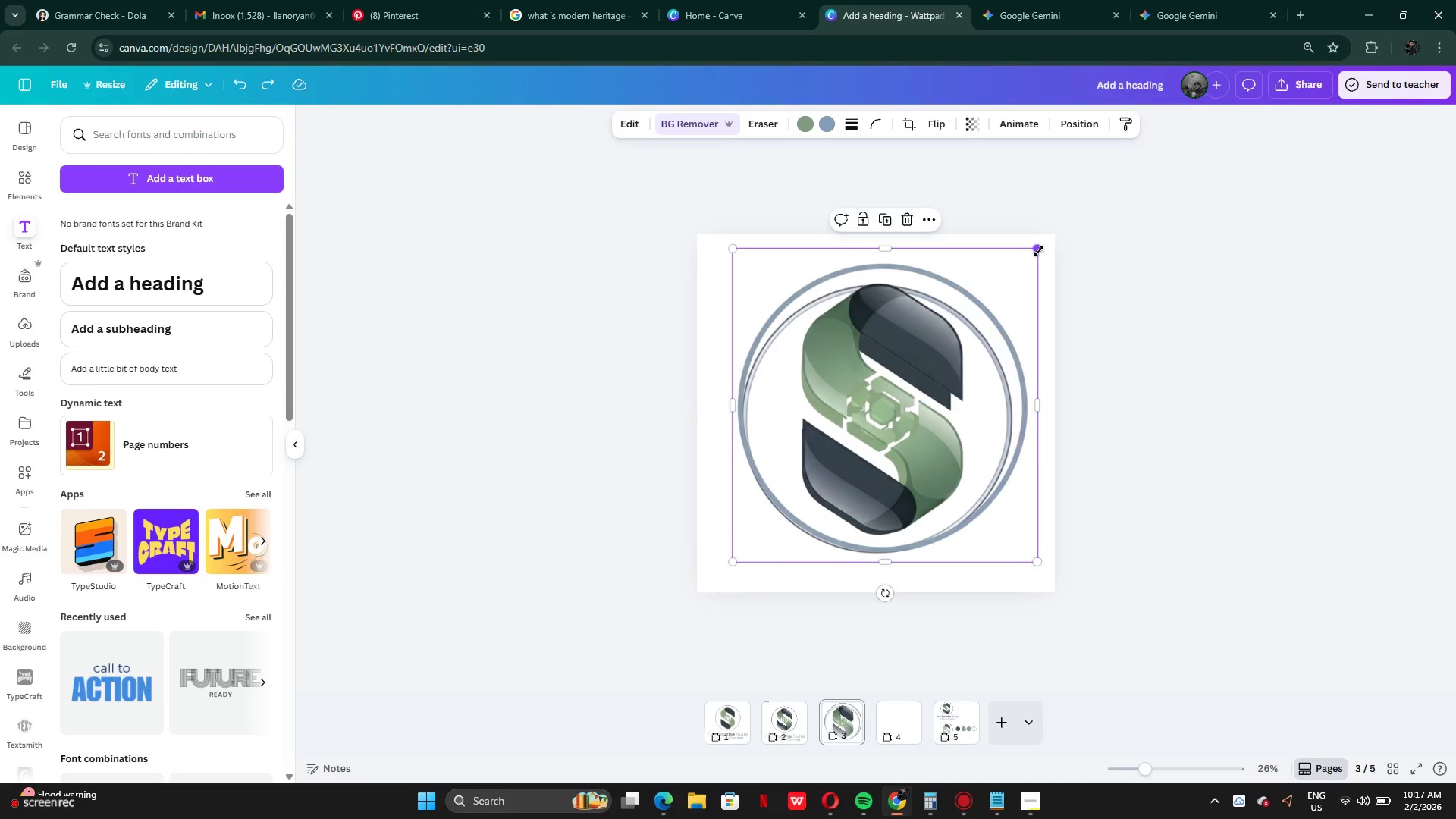 
left_click_drag(start_coordinate=[1039, 251], to_coordinate=[1027, 279])
 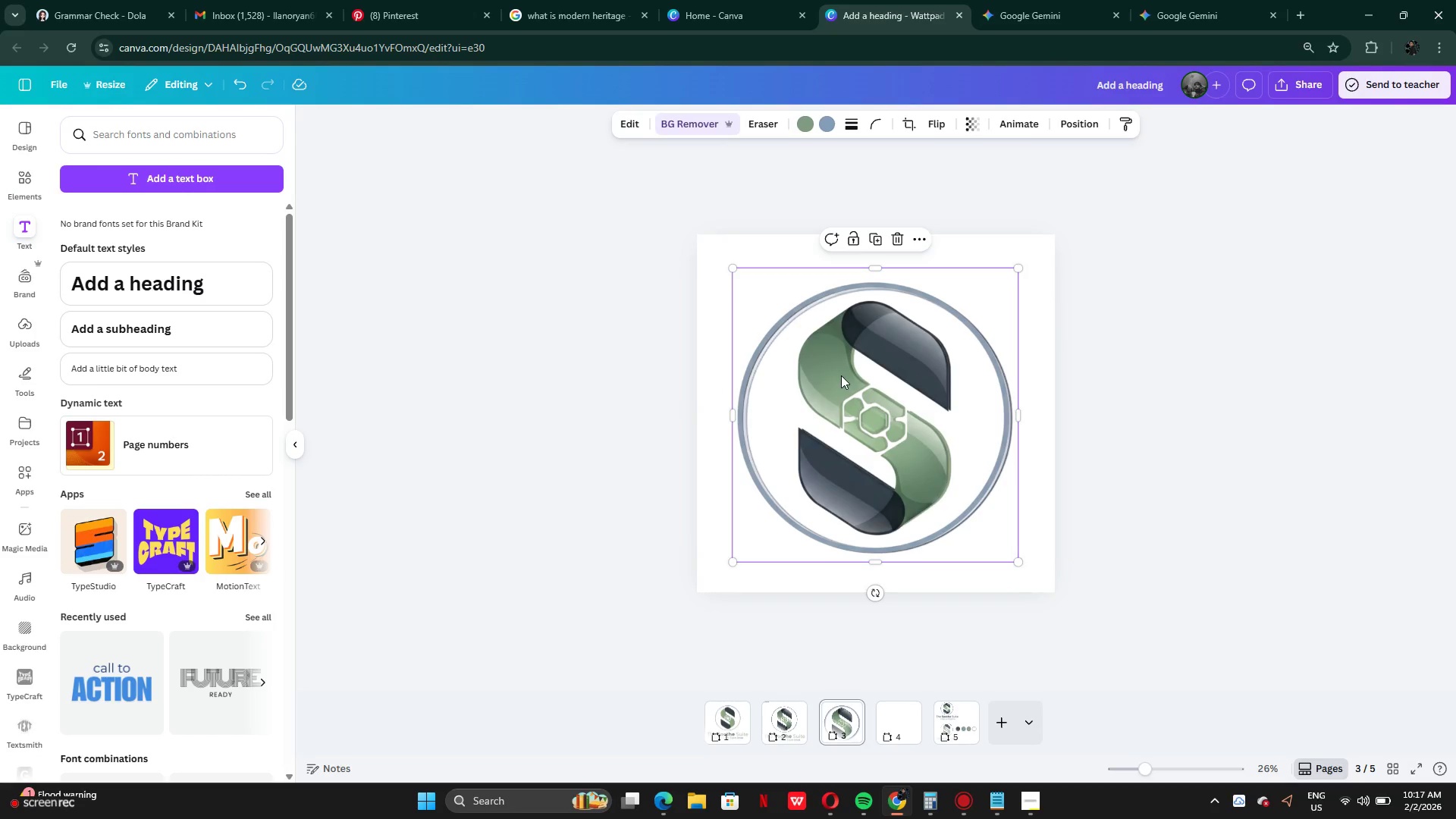 
left_click_drag(start_coordinate=[841, 375], to_coordinate=[886, 723])
 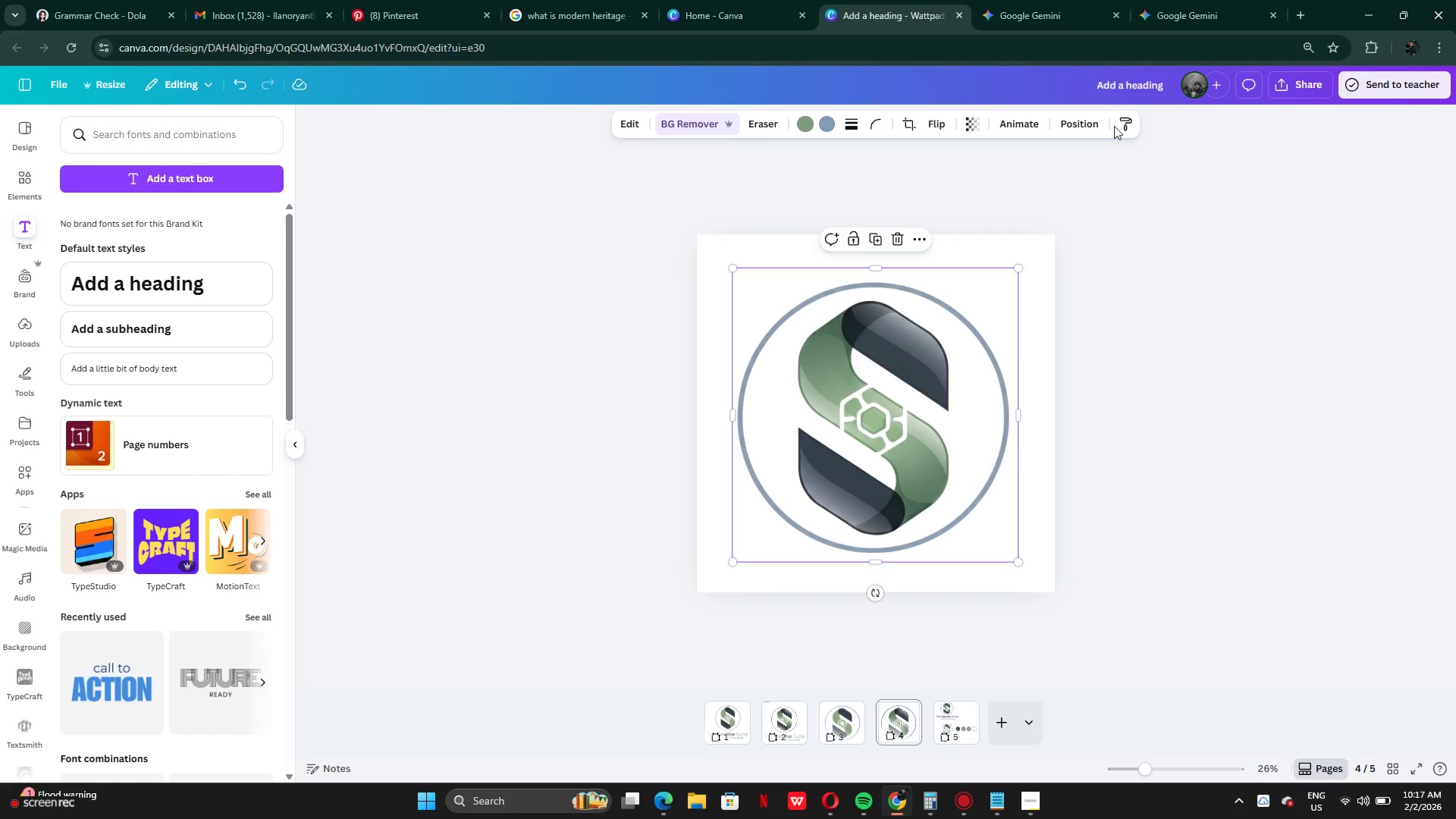 
left_click([1095, 121])
 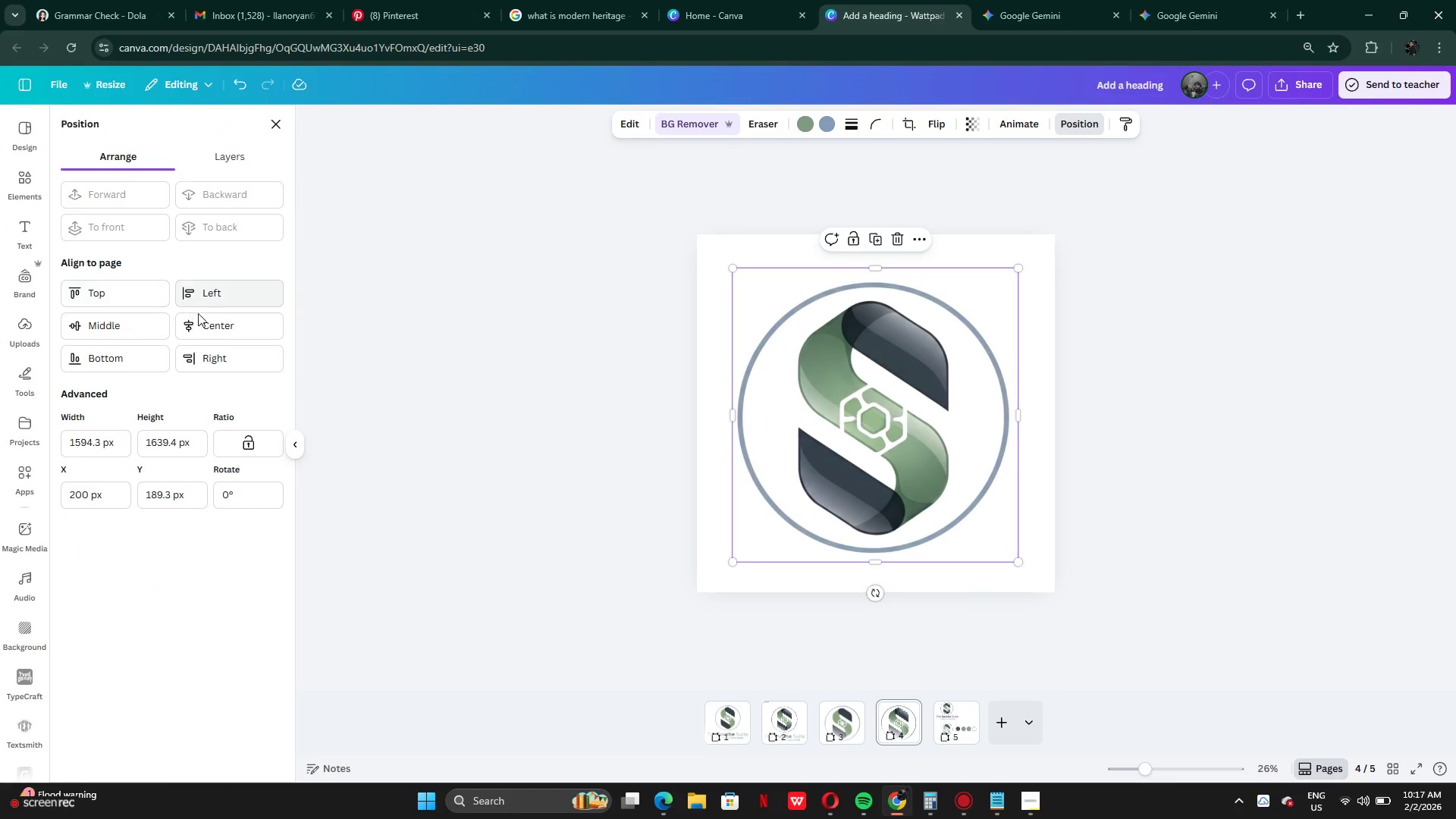 
left_click([206, 326])
 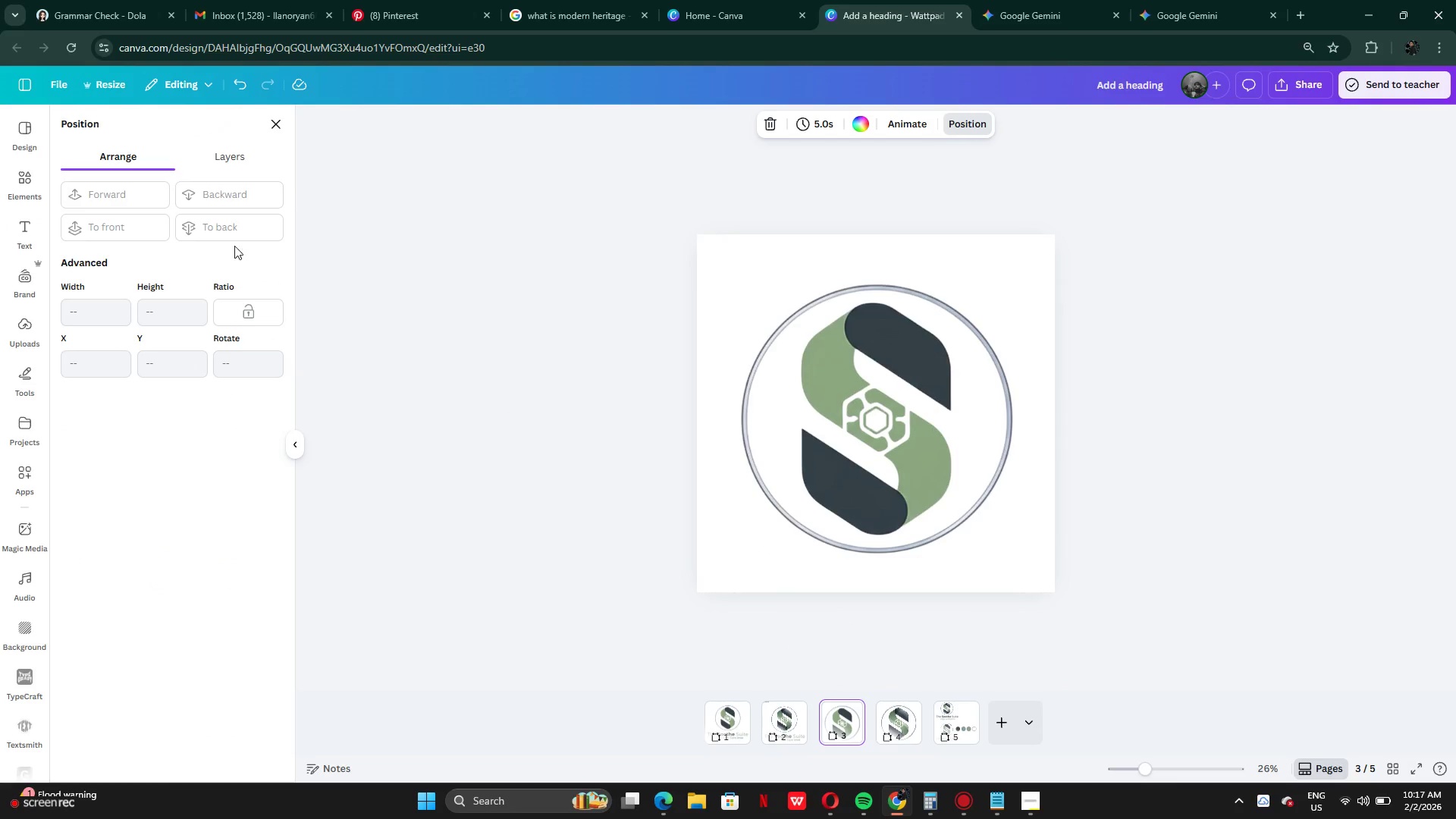 
wait(5.23)
 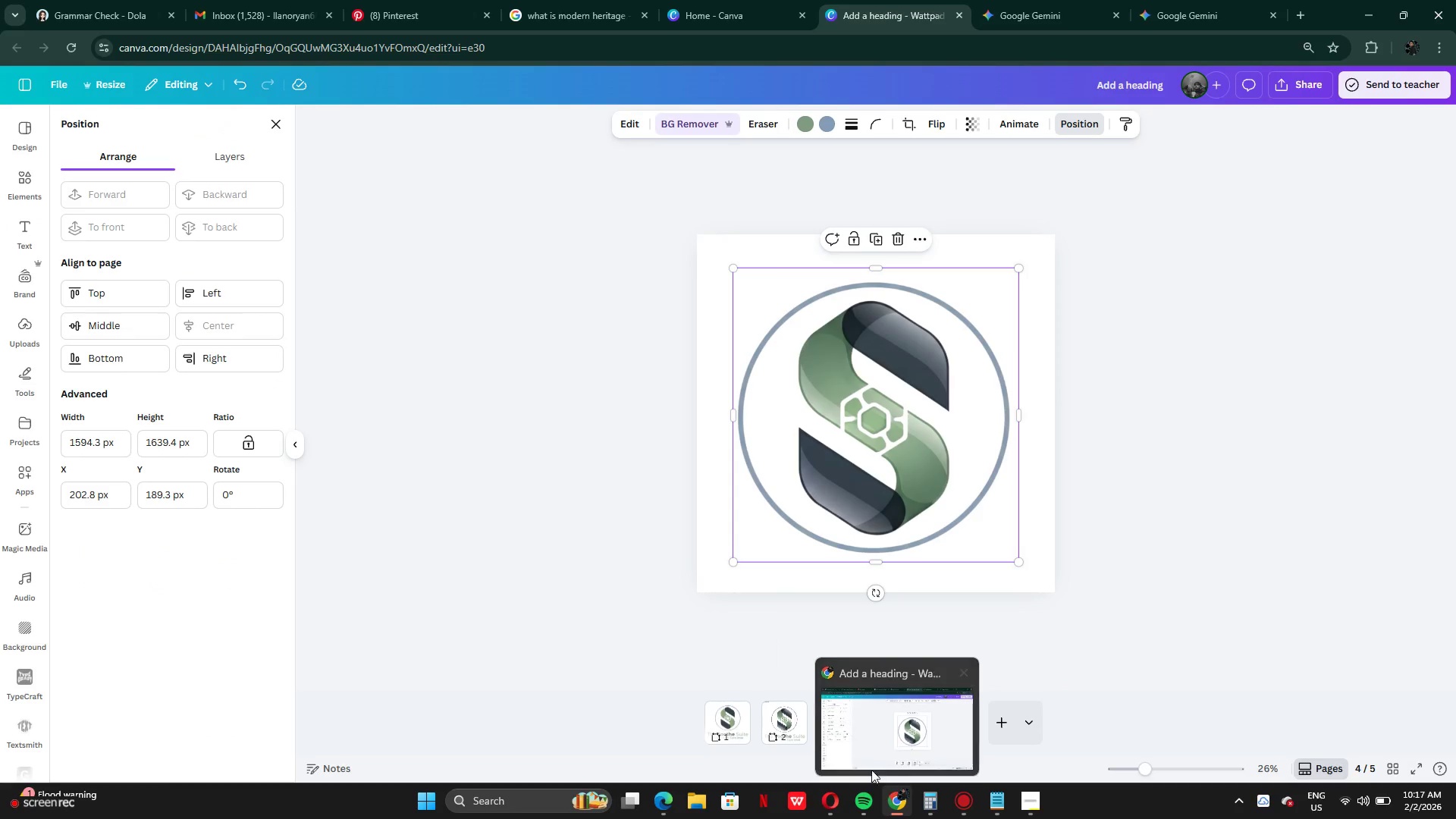 
left_click([870, 442])
 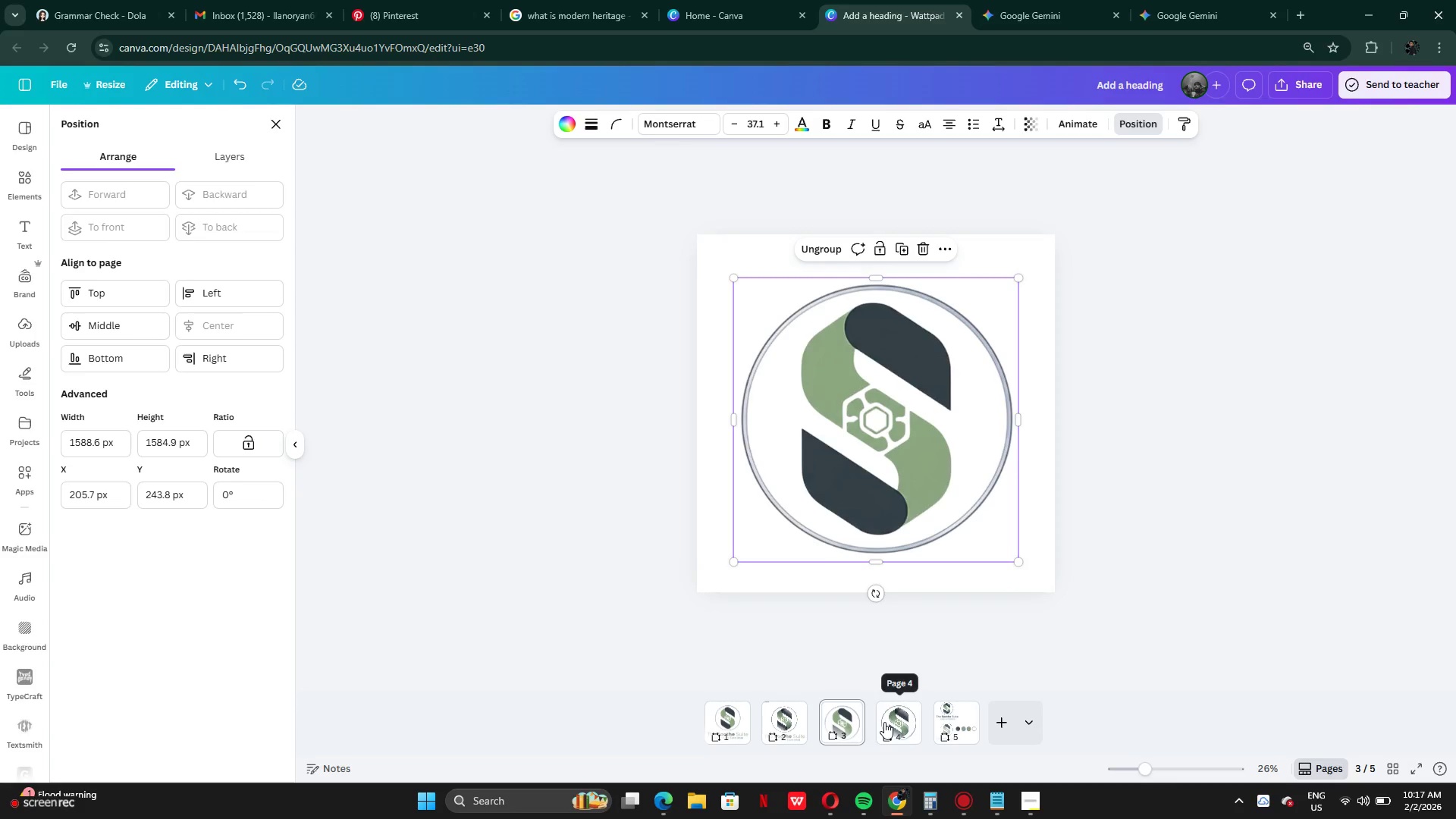 
left_click([783, 720])
 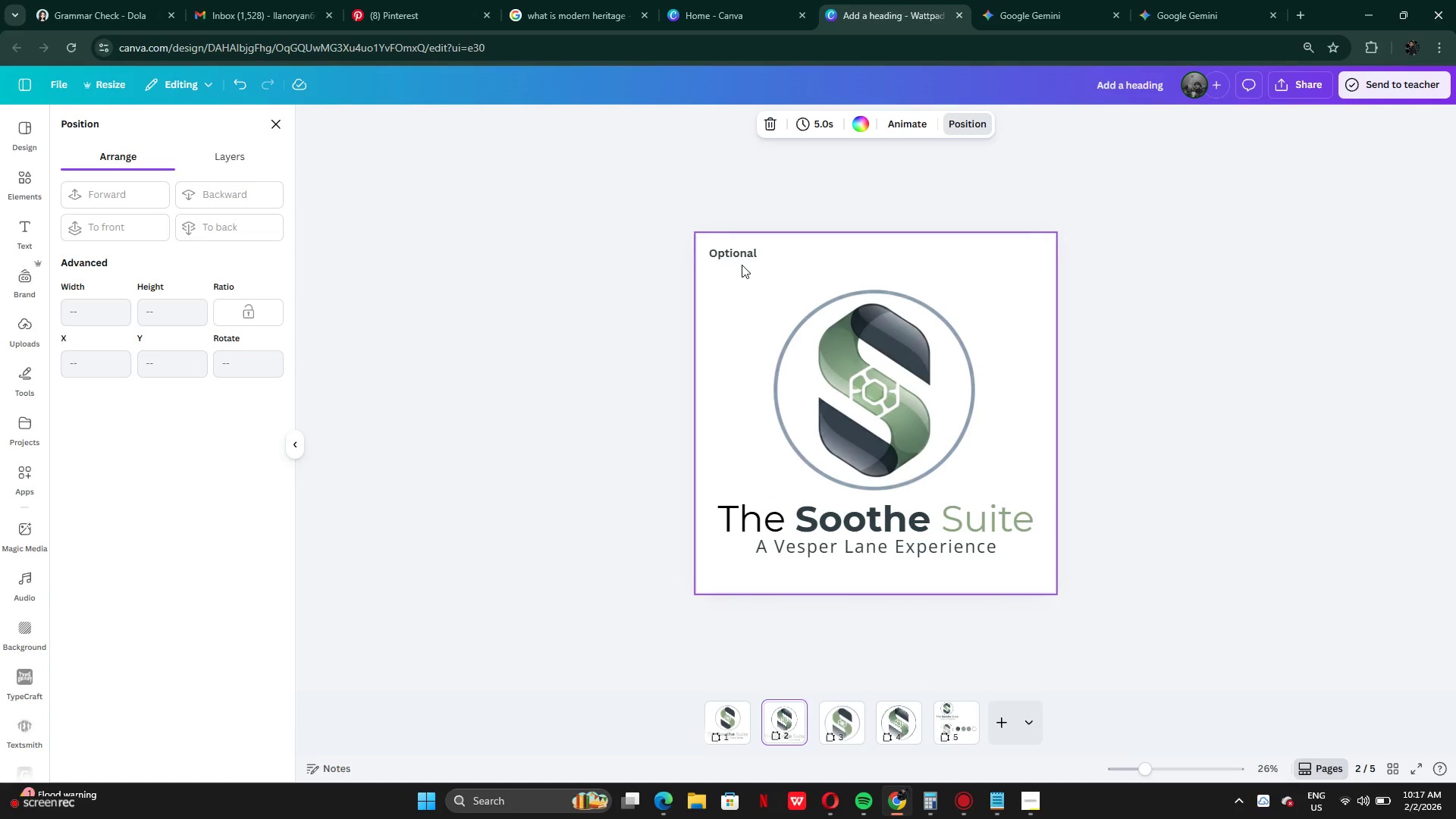 
left_click([731, 253])
 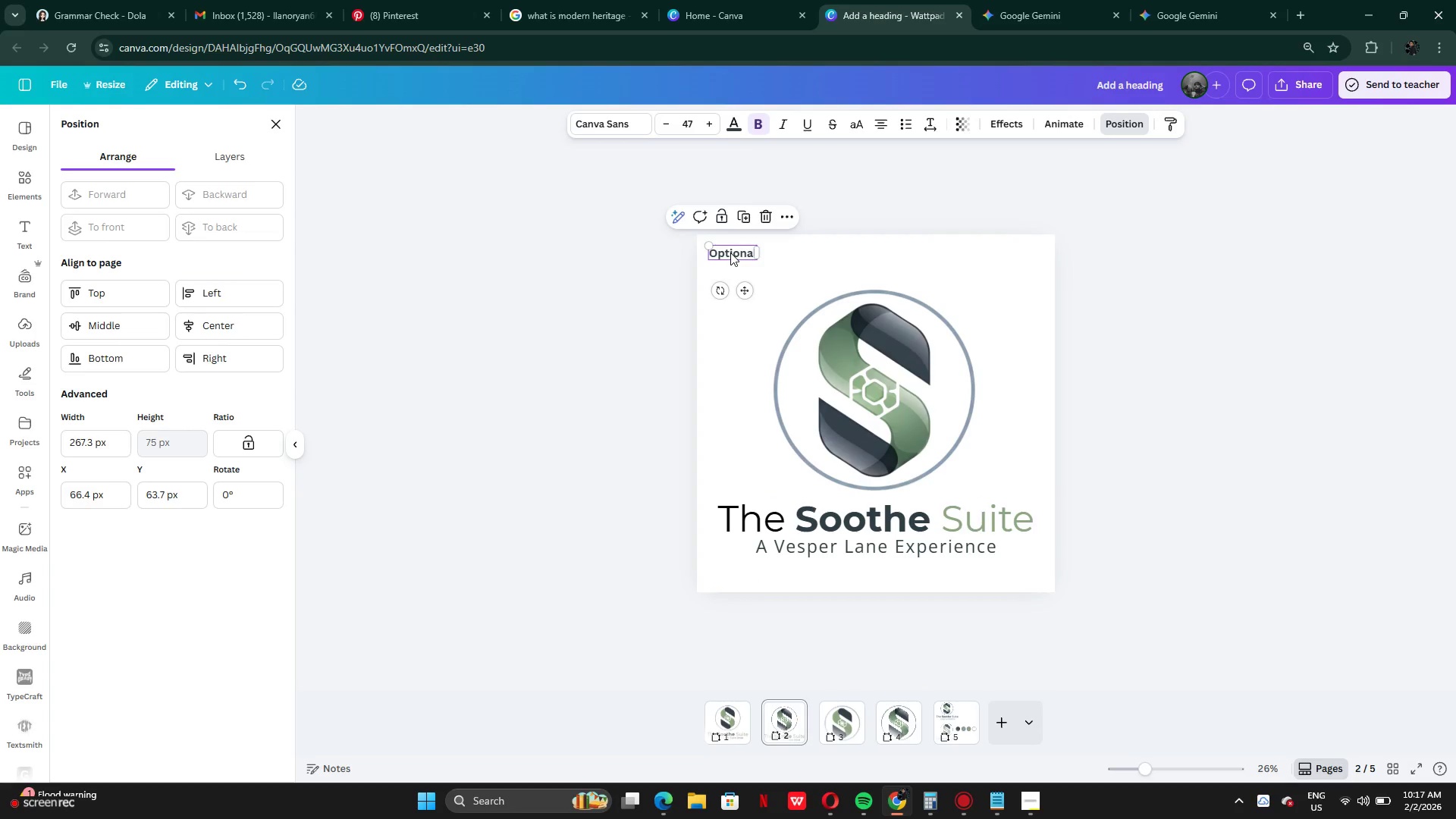 
key(Control+C)
 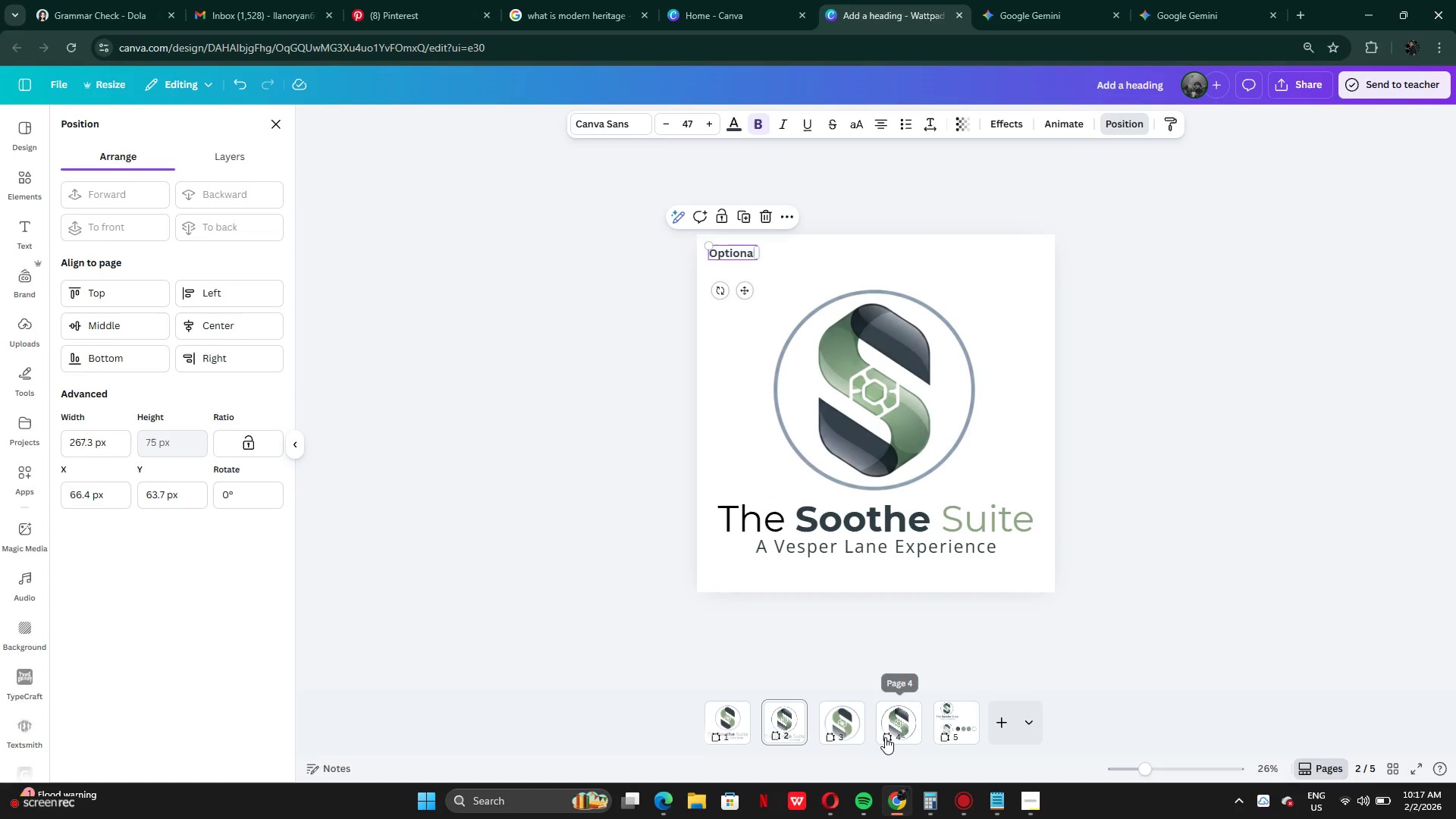 
left_click([886, 736])
 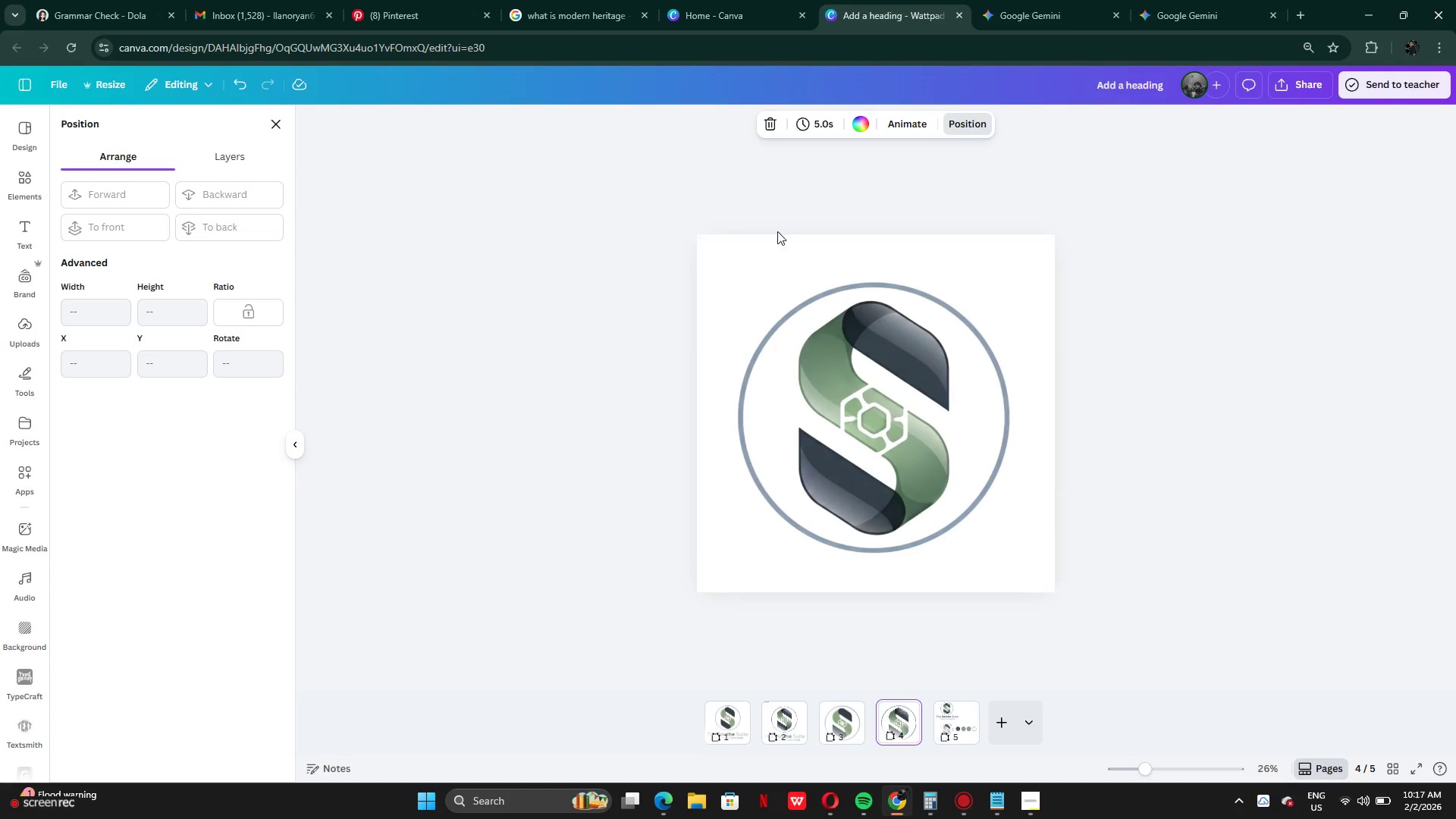 
key(Control+V)
 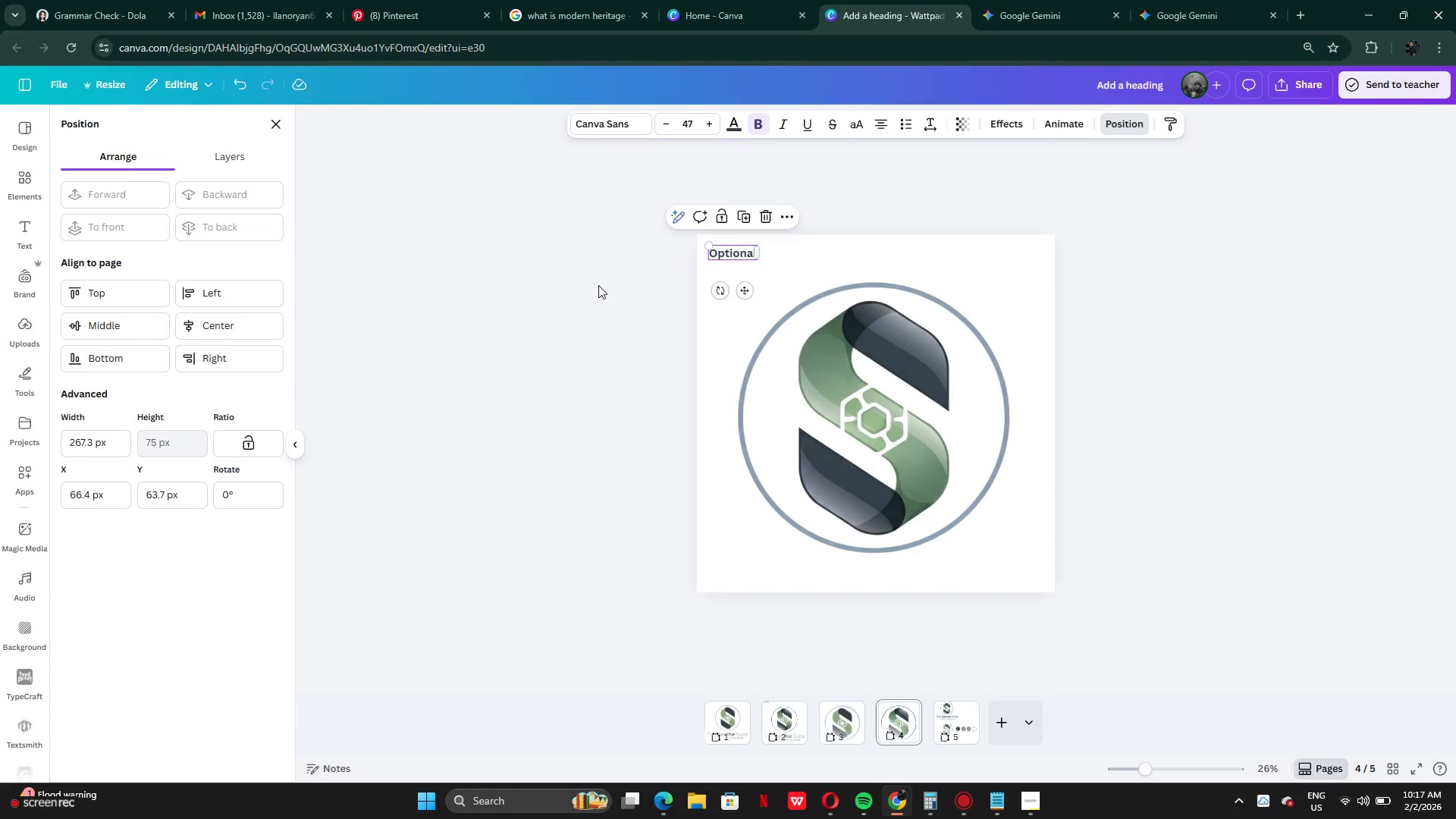 
left_click([554, 288])
 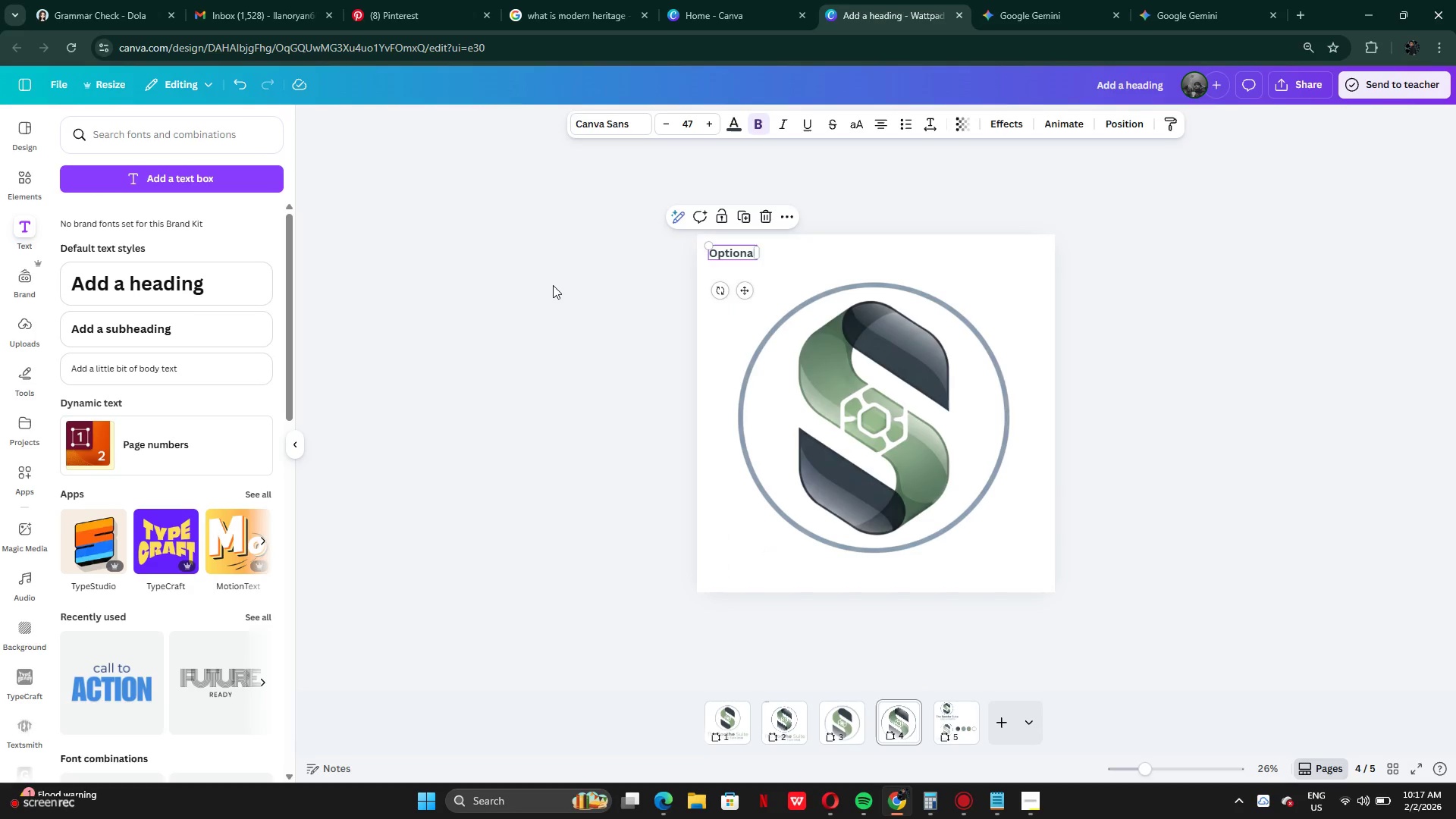 
left_click([548, 284])
 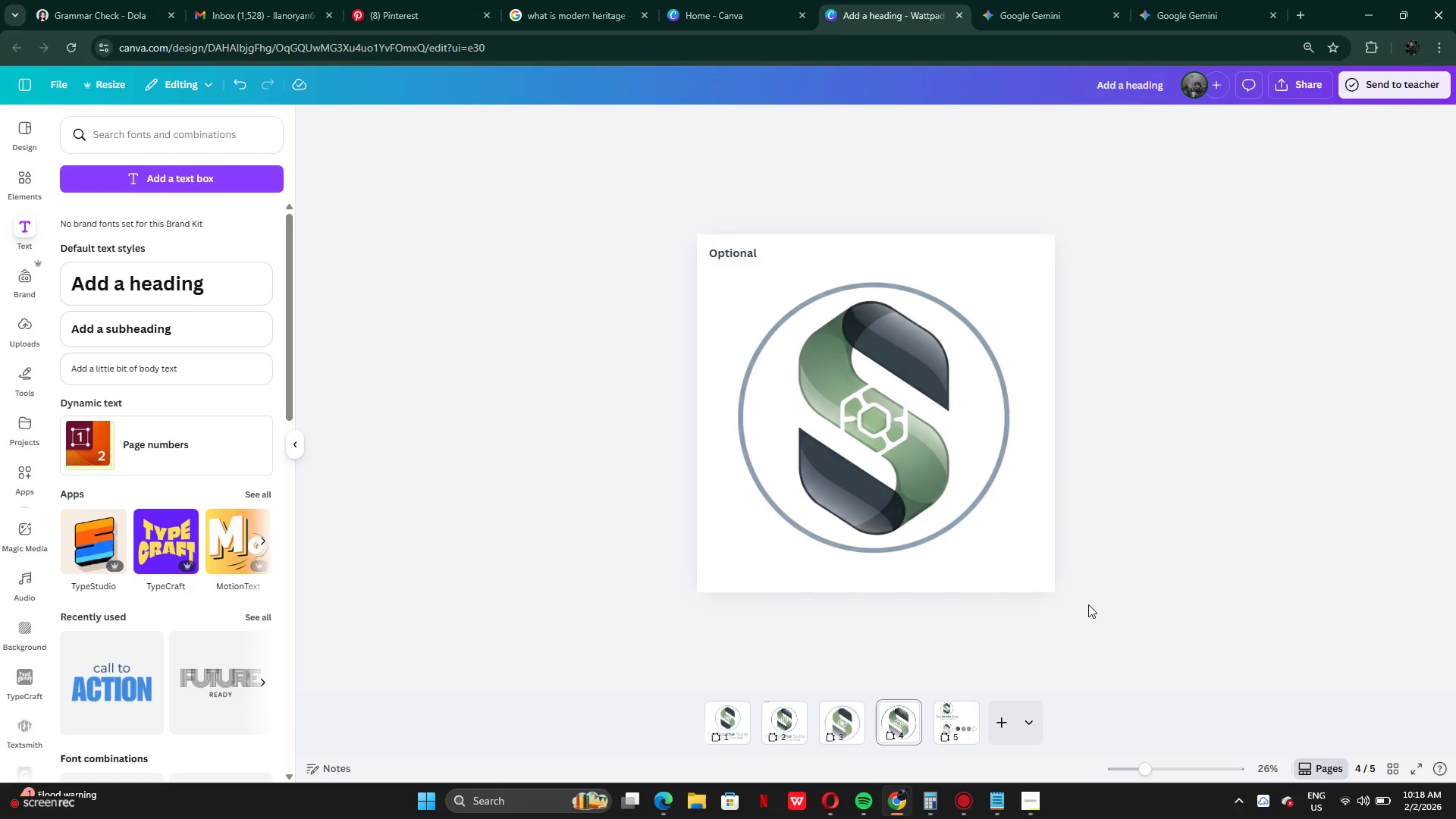 
wait(12.84)
 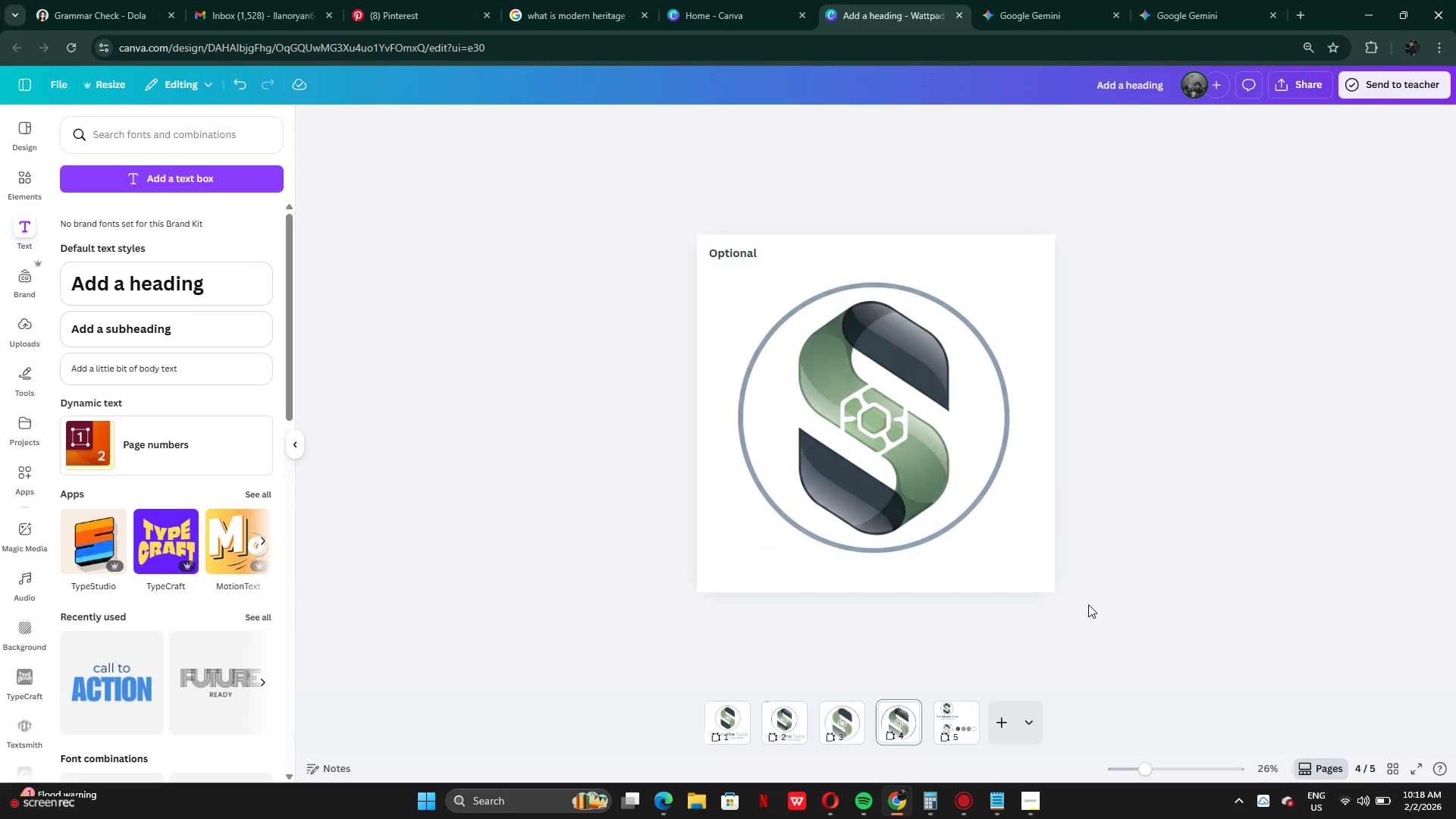 
left_click([953, 733])
 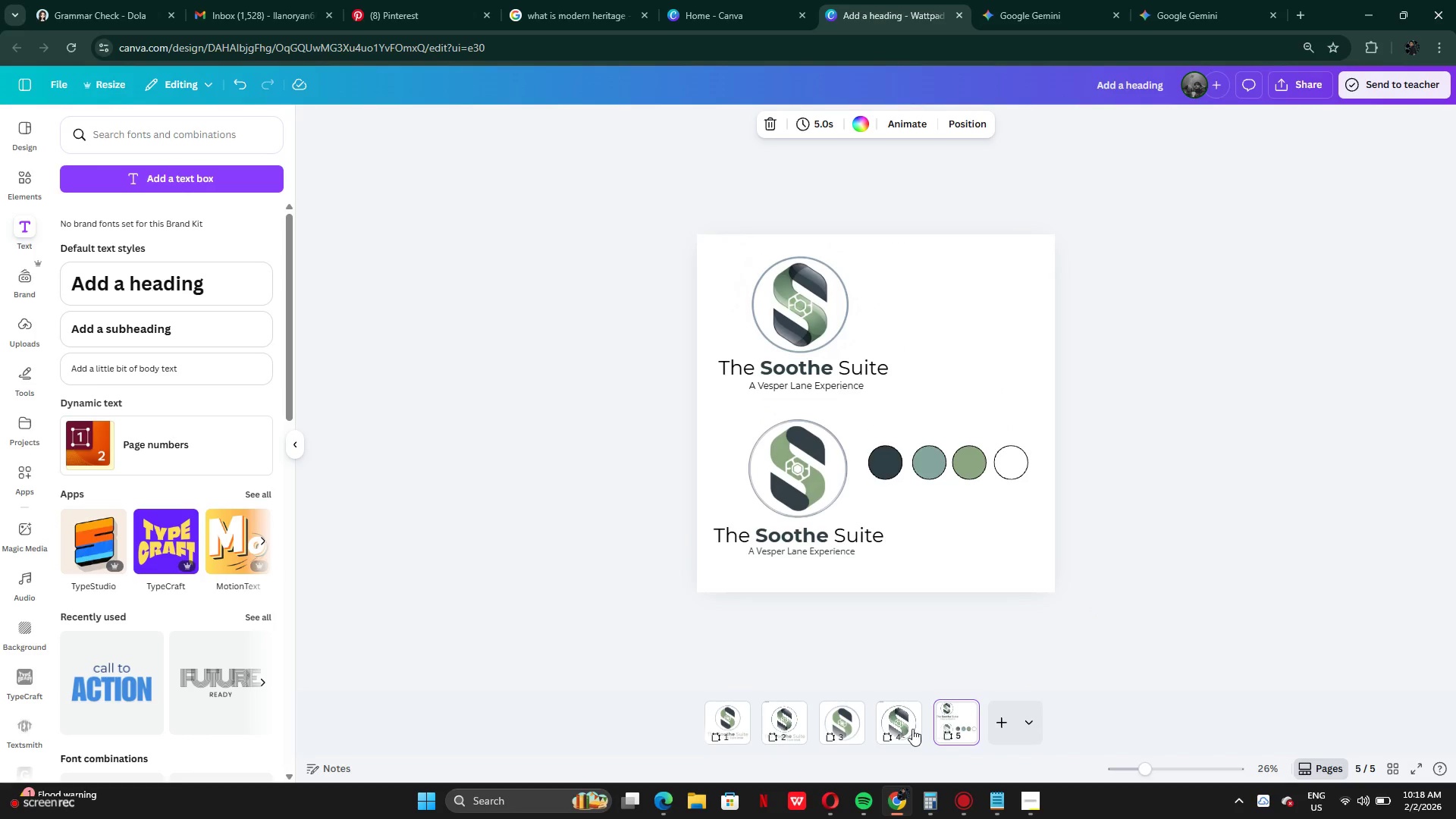 
left_click([912, 729])
 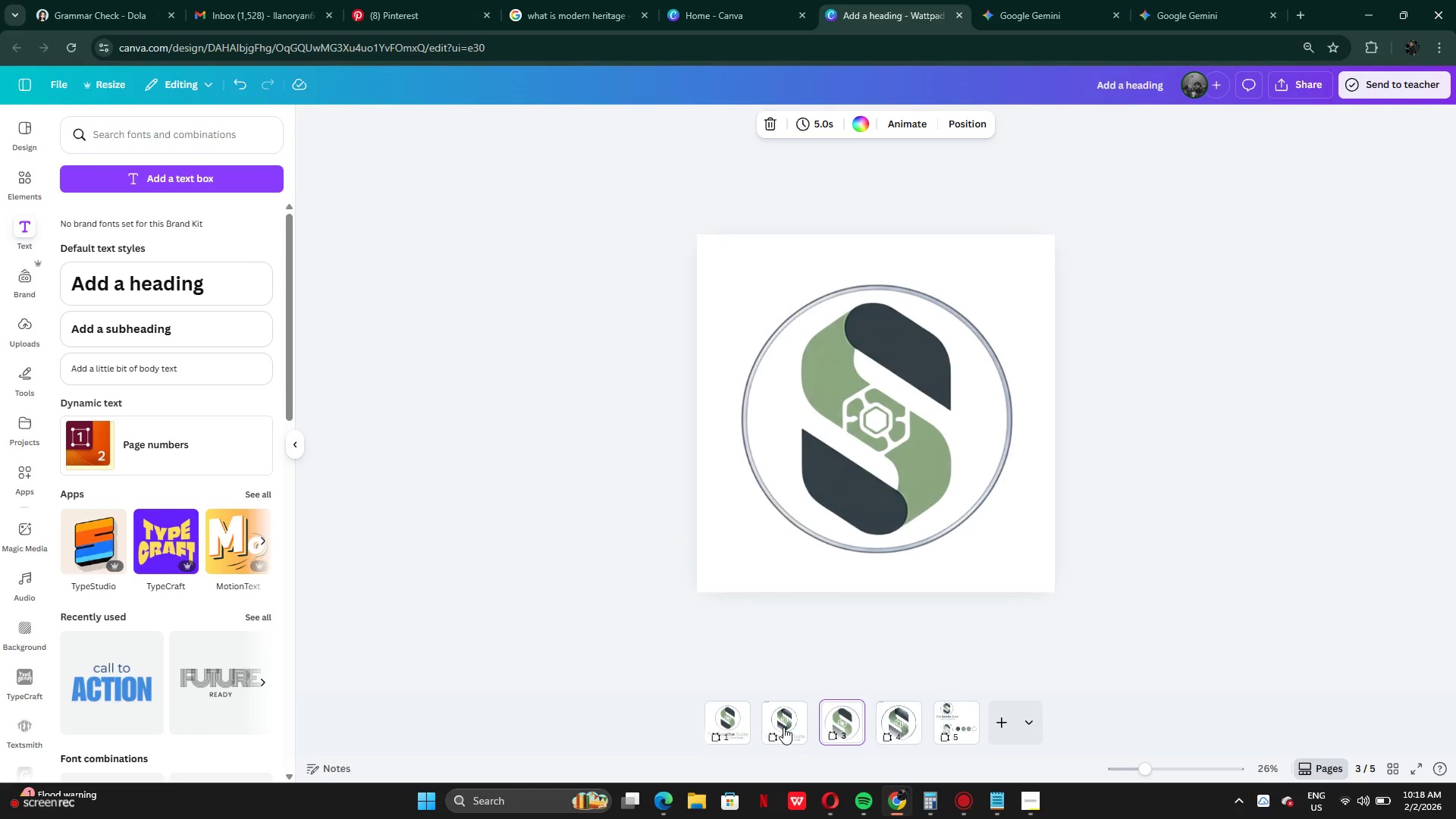 
left_click([714, 728])
 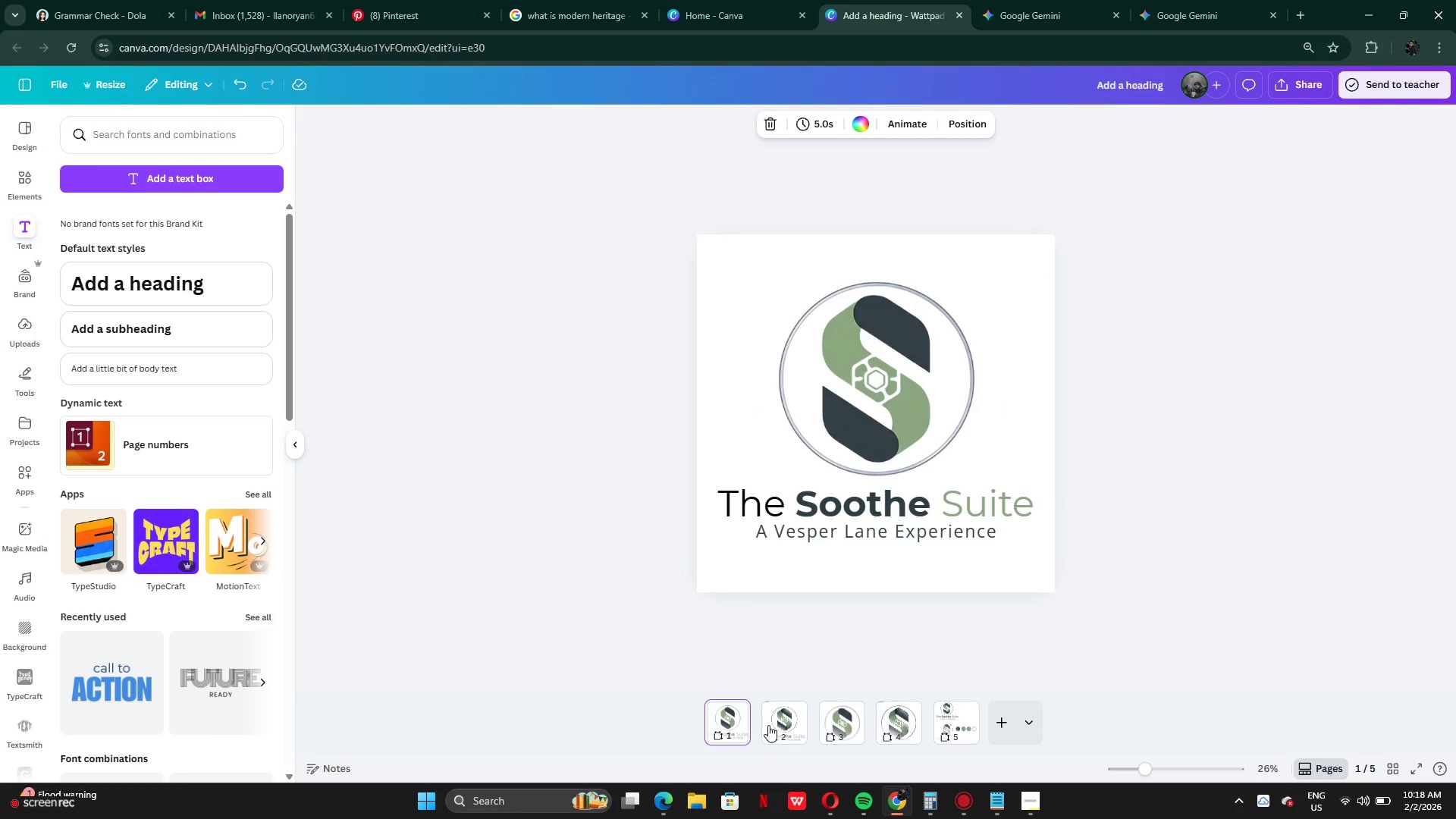 
left_click([769, 723])
 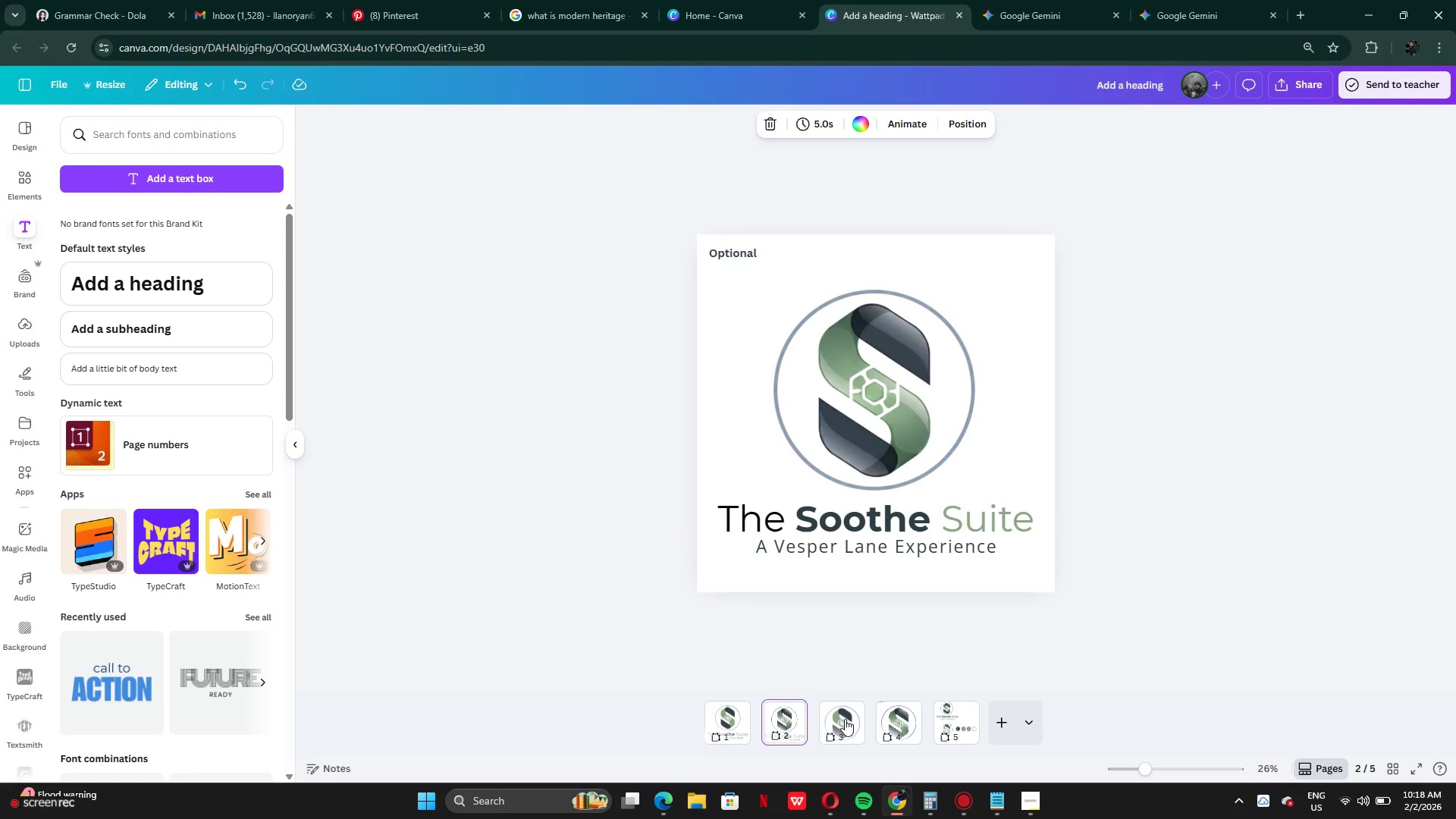 
left_click([848, 719])
 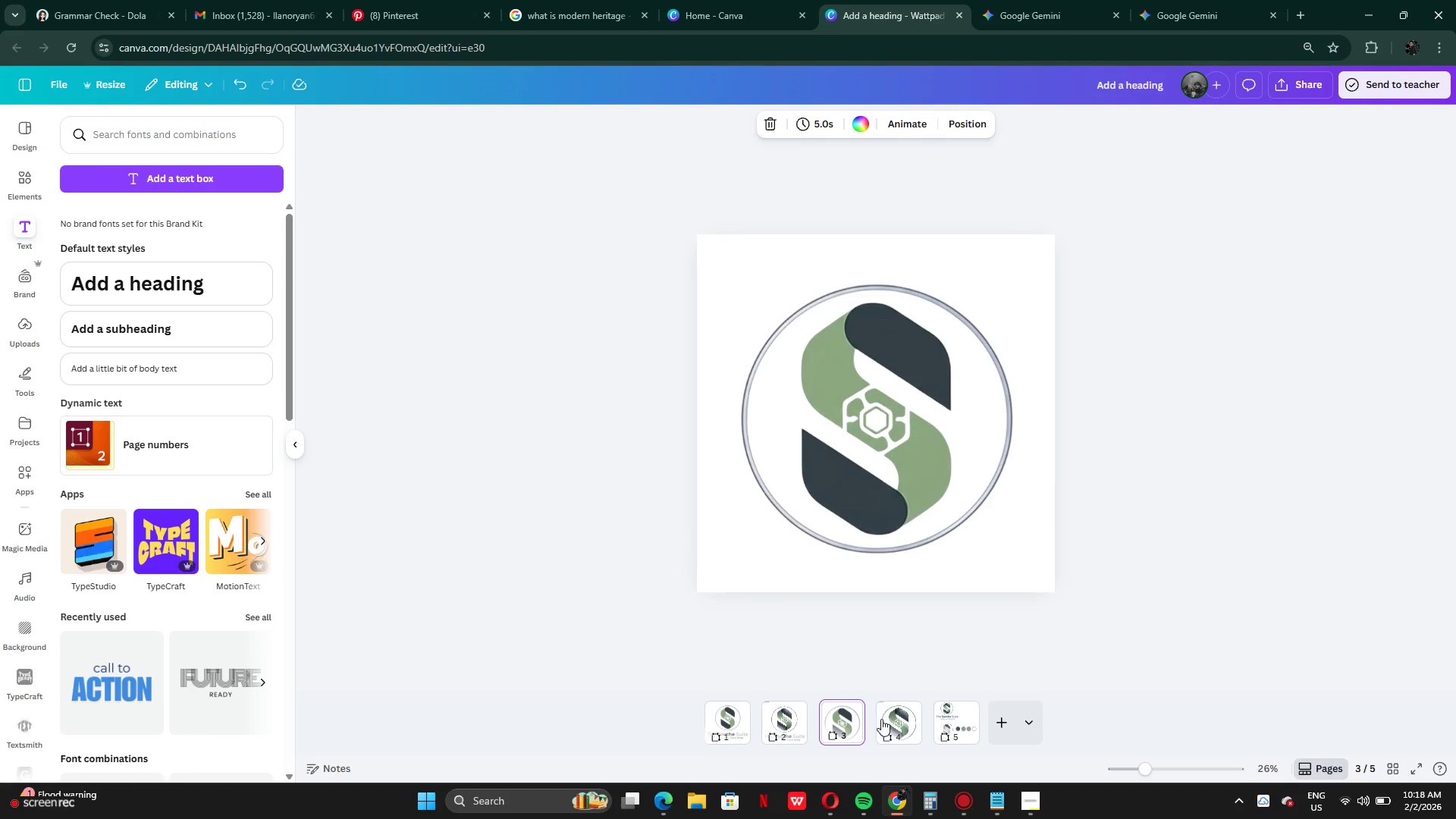 
left_click([881, 719])
 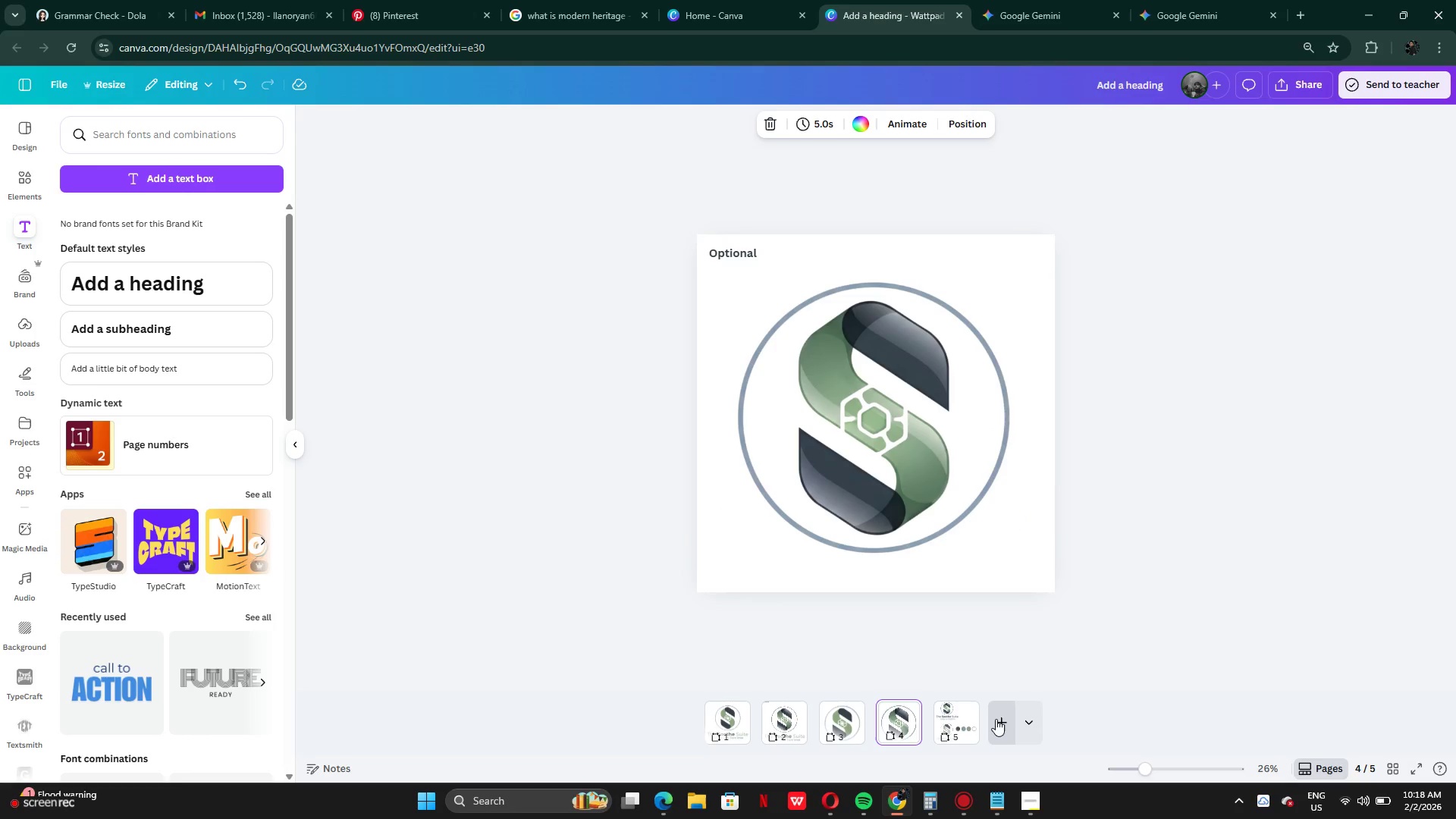 
left_click([1001, 720])
 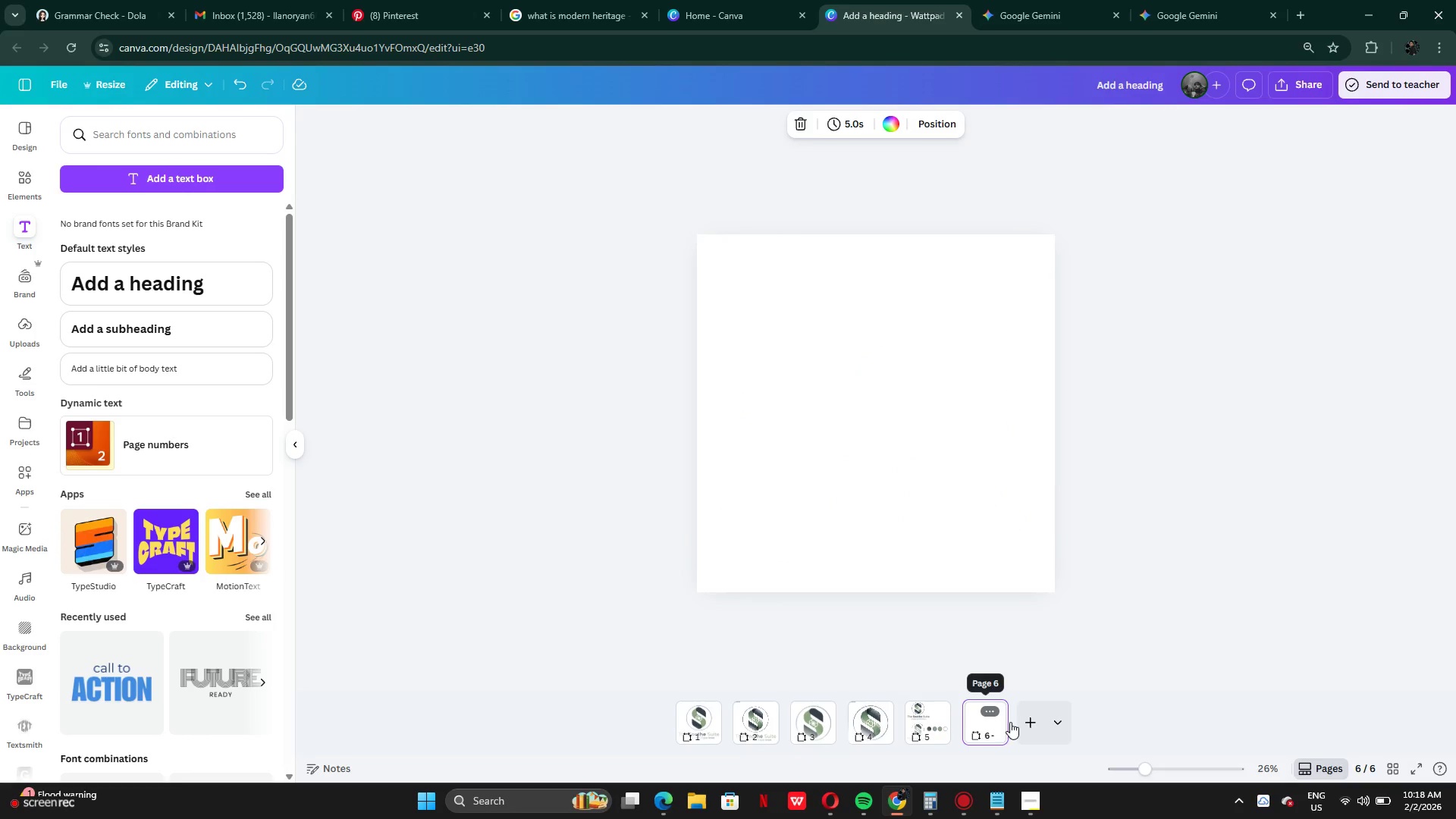 
left_click_drag(start_coordinate=[993, 726], to_coordinate=[921, 728])
 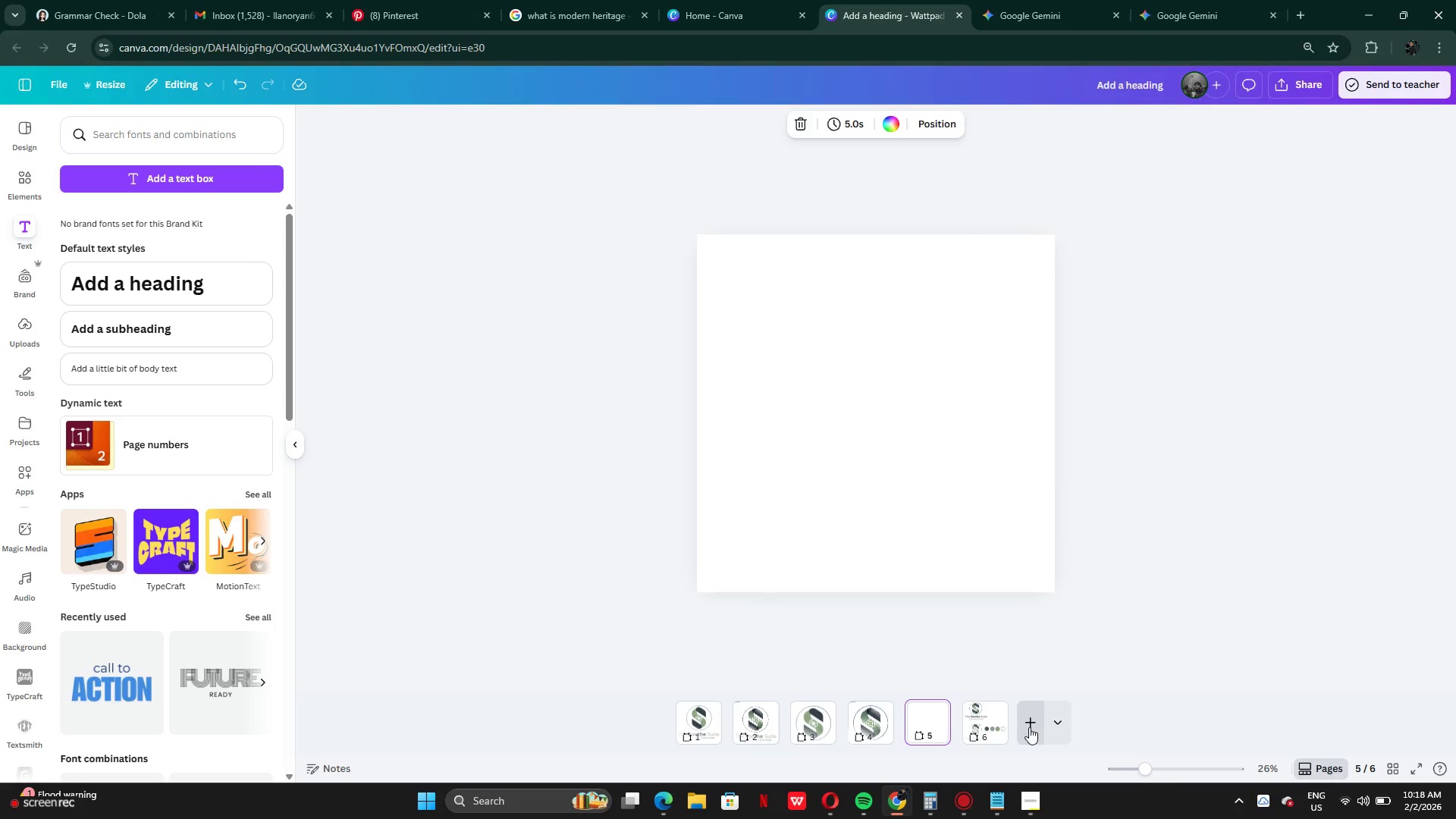 
left_click([1028, 727])
 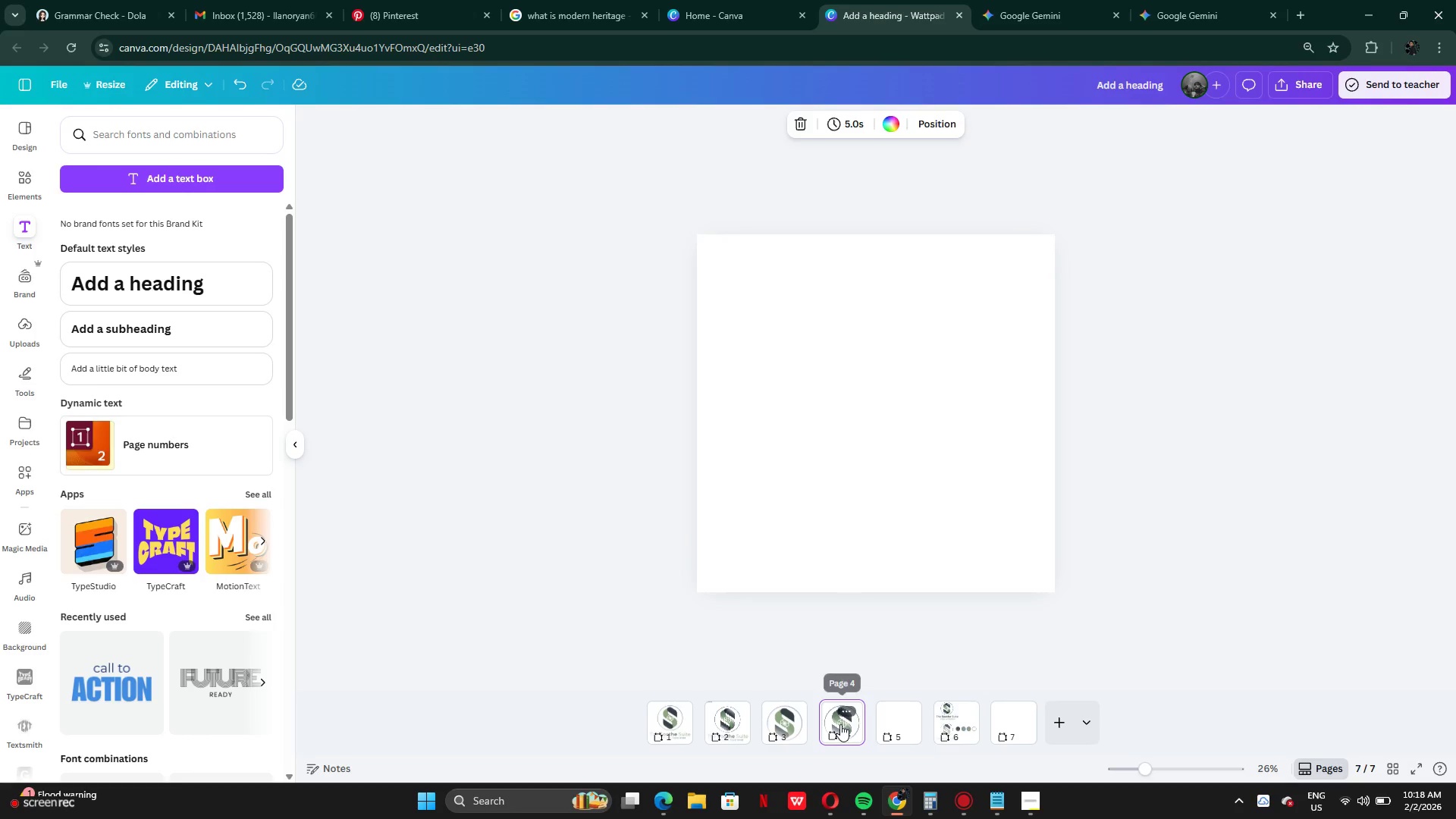 
double_click([773, 723])
 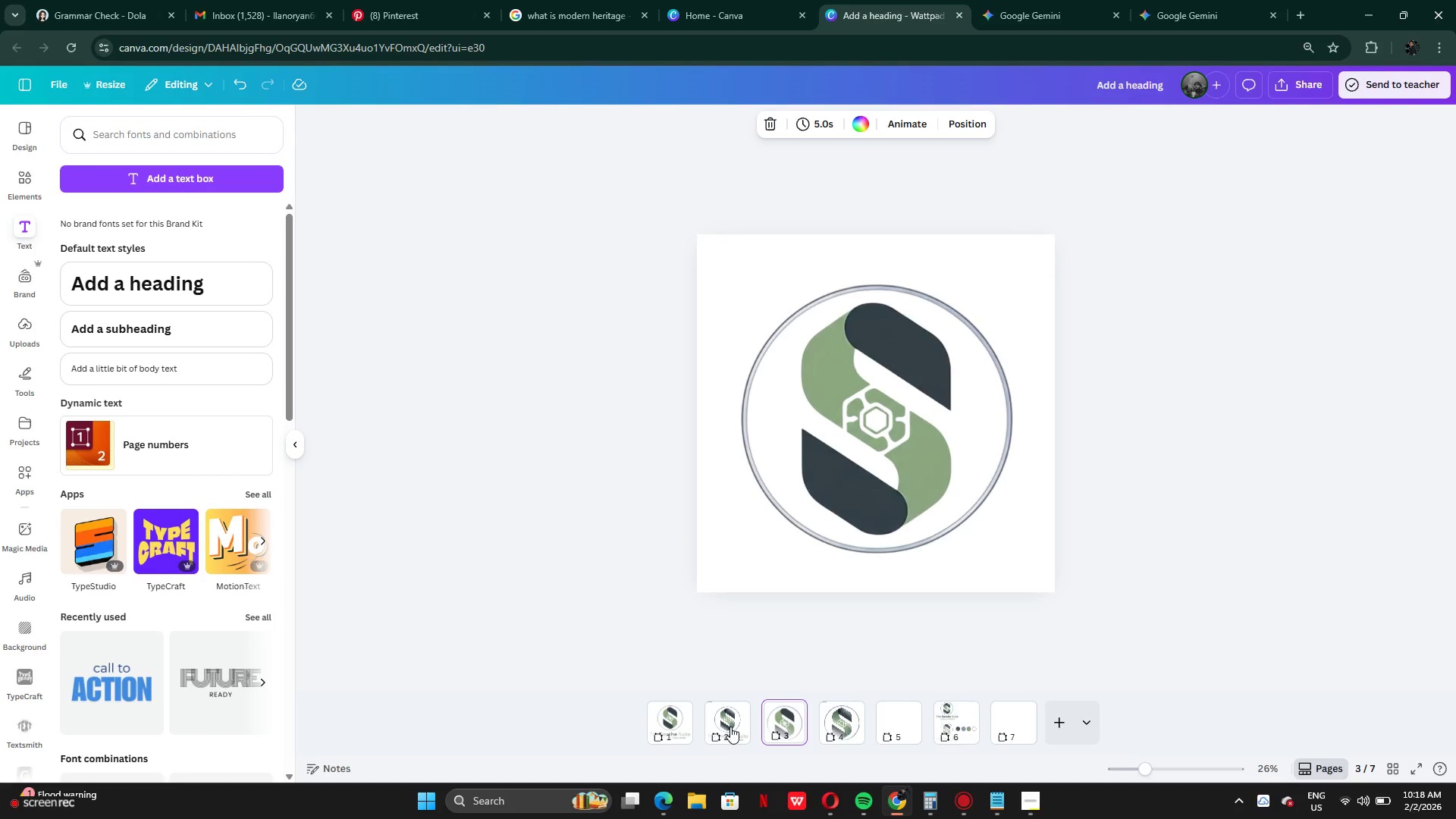 
left_click([727, 726])
 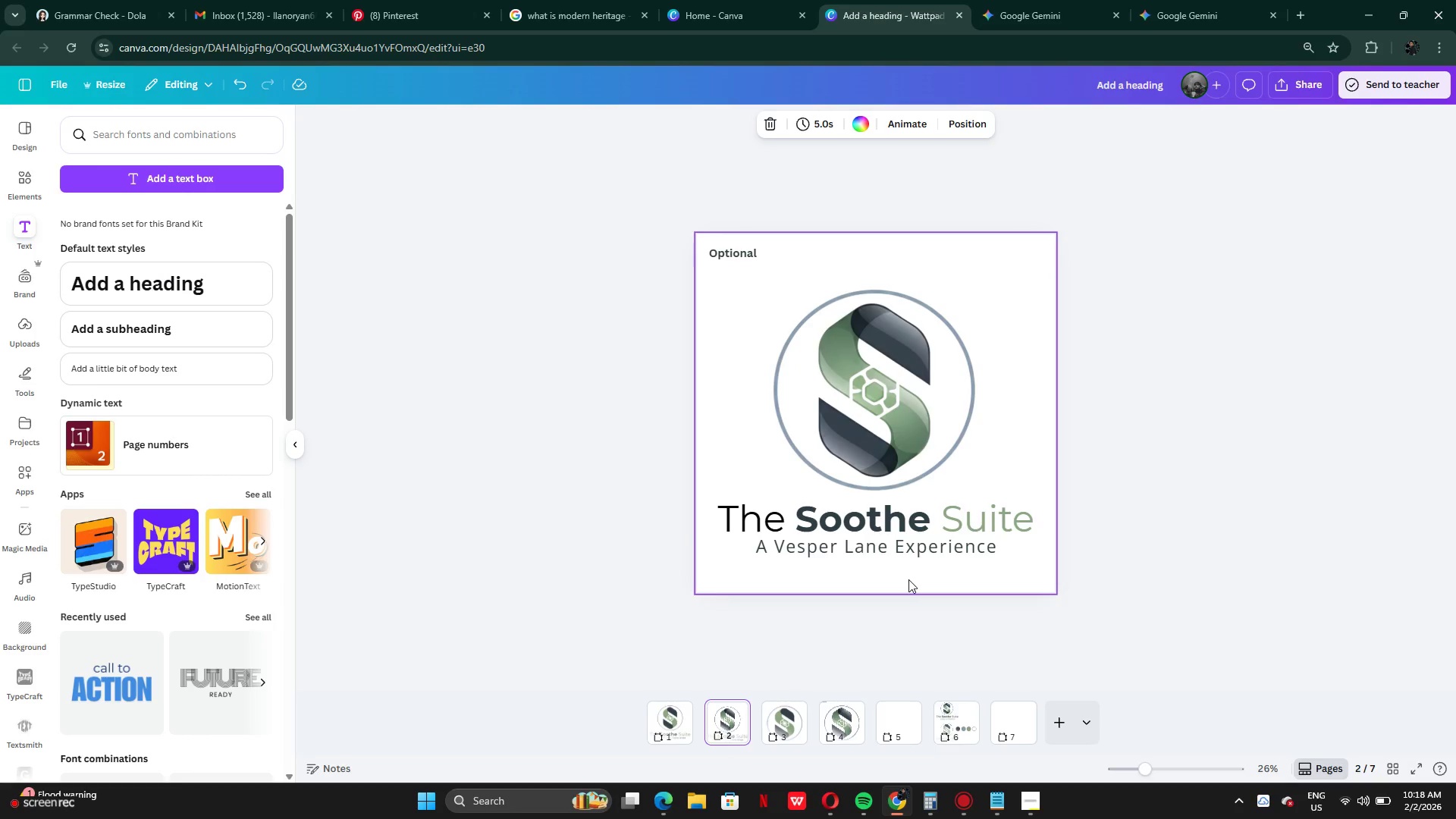 
left_click_drag(start_coordinate=[902, 582], to_coordinate=[898, 556])
 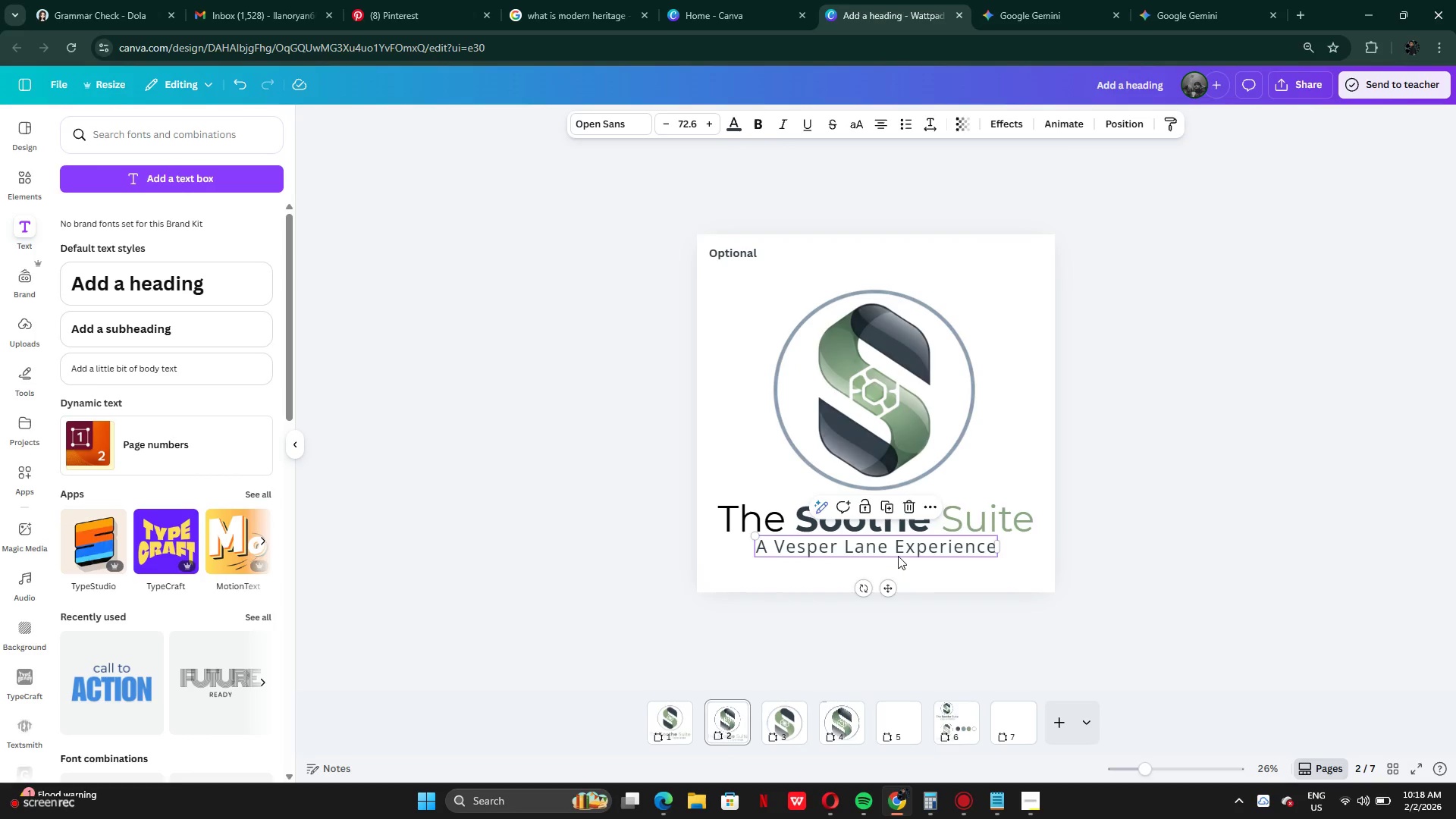 
left_click([898, 556])
 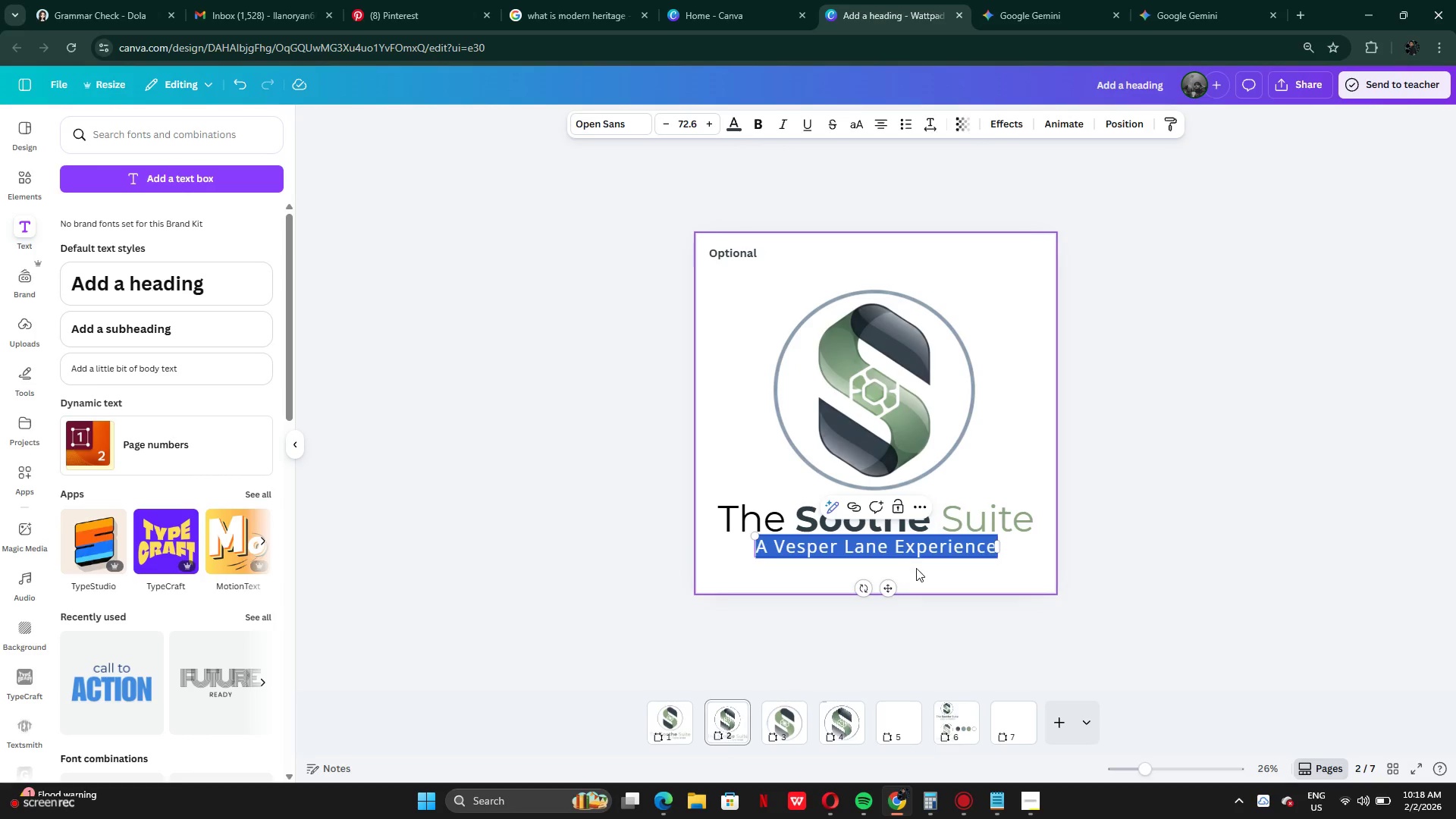 
left_click([920, 570])
 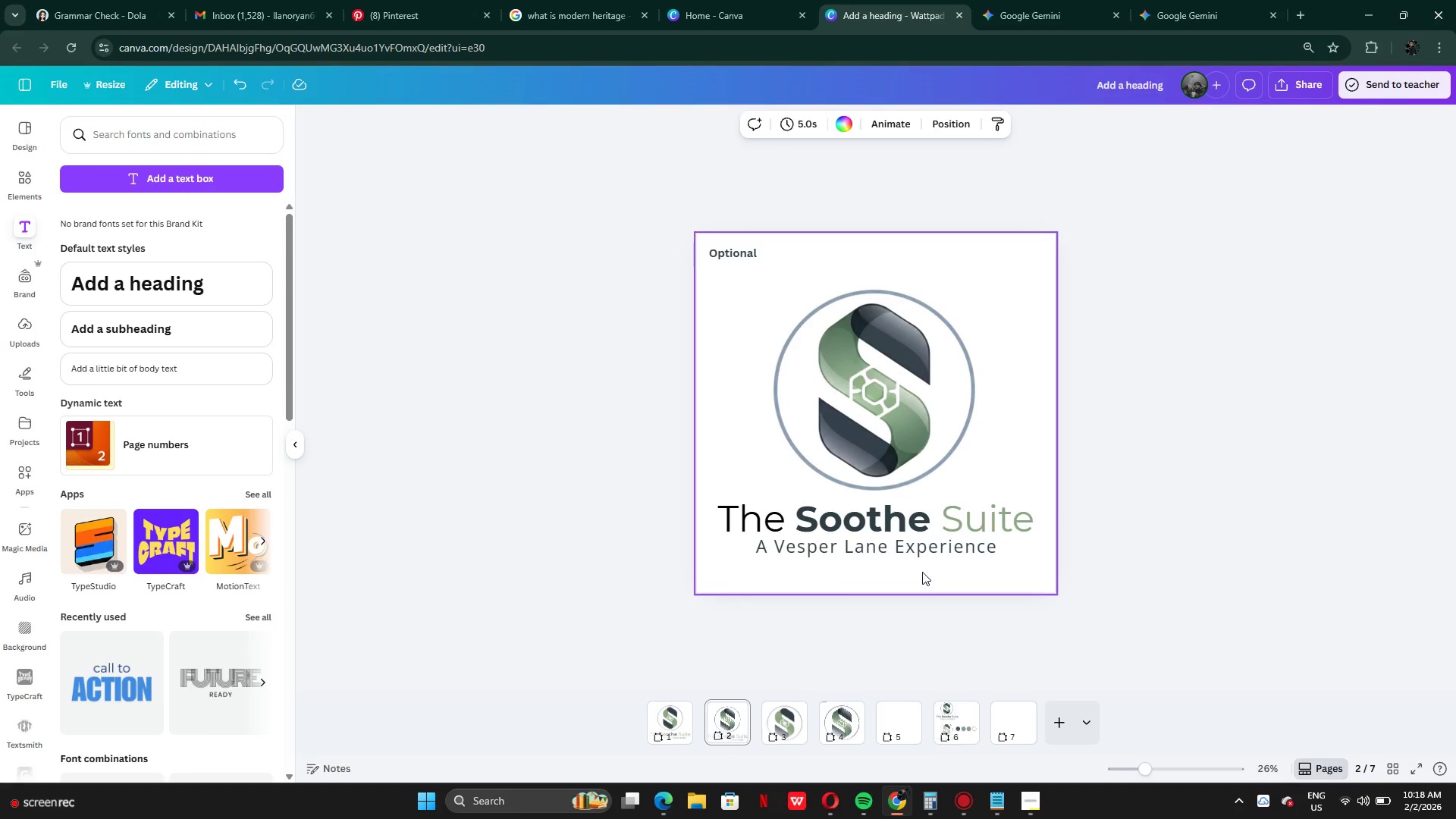 
left_click_drag(start_coordinate=[922, 572], to_coordinate=[924, 519])
 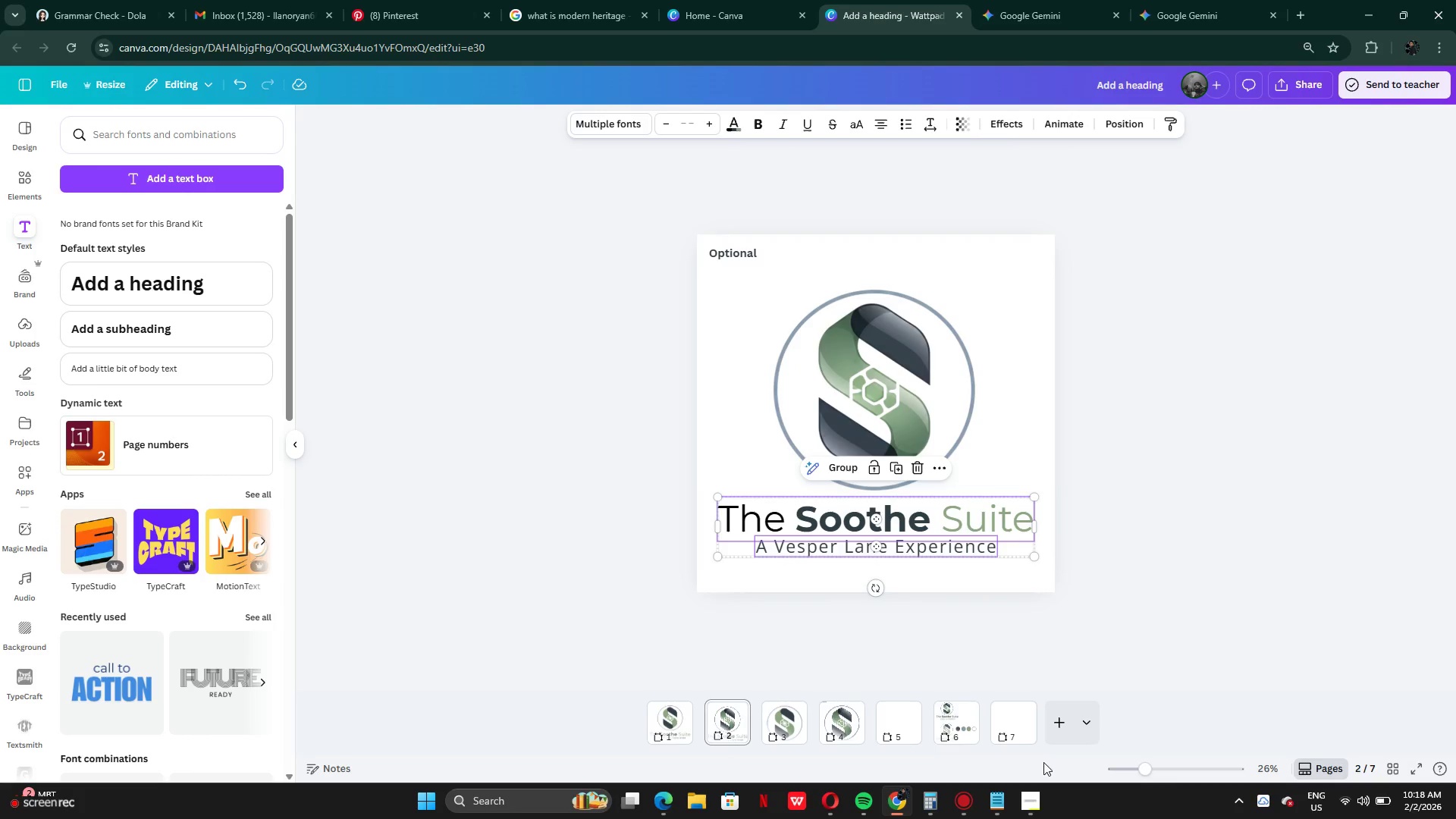 
left_click([1034, 810])